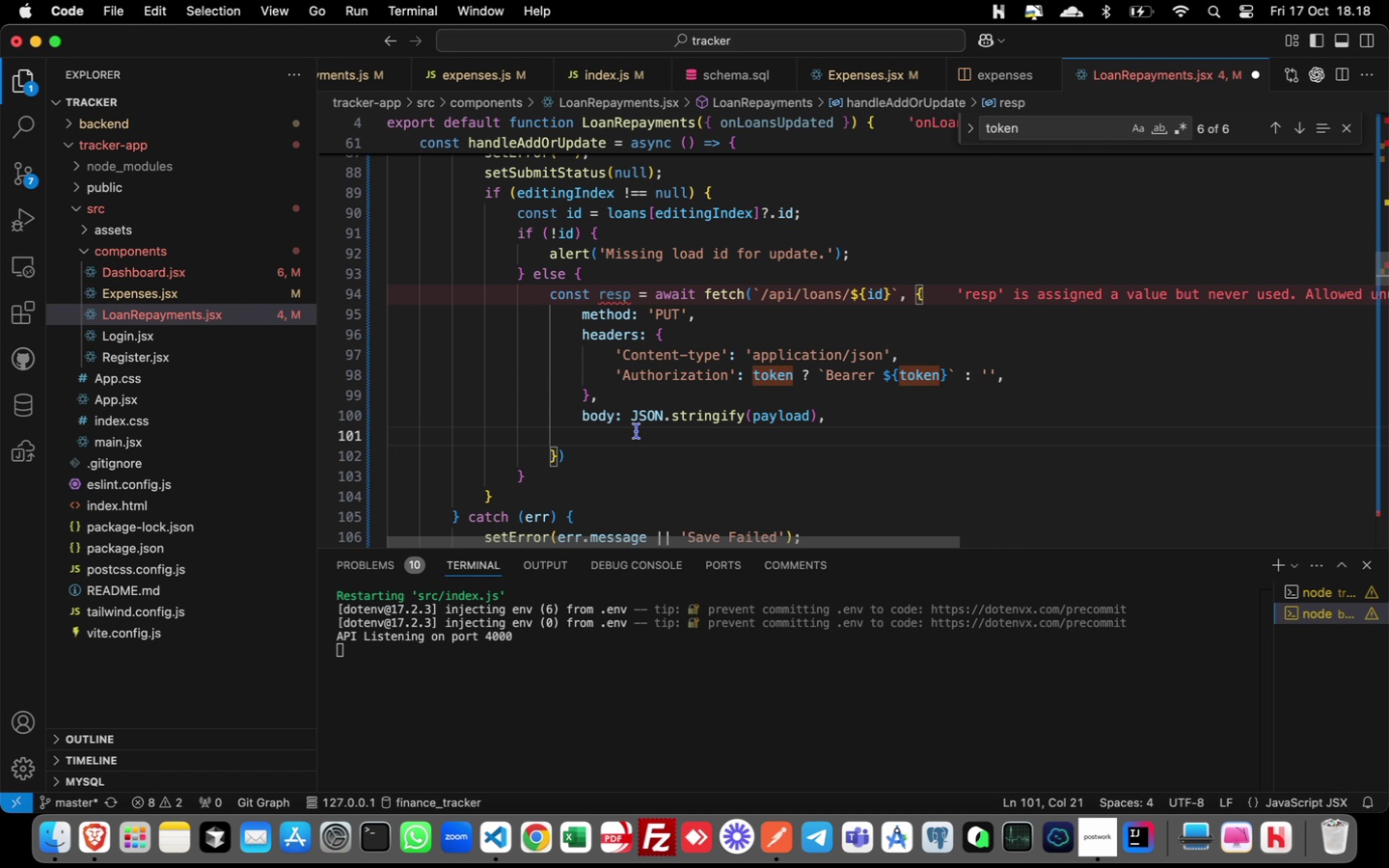 
key(Meta+X)
 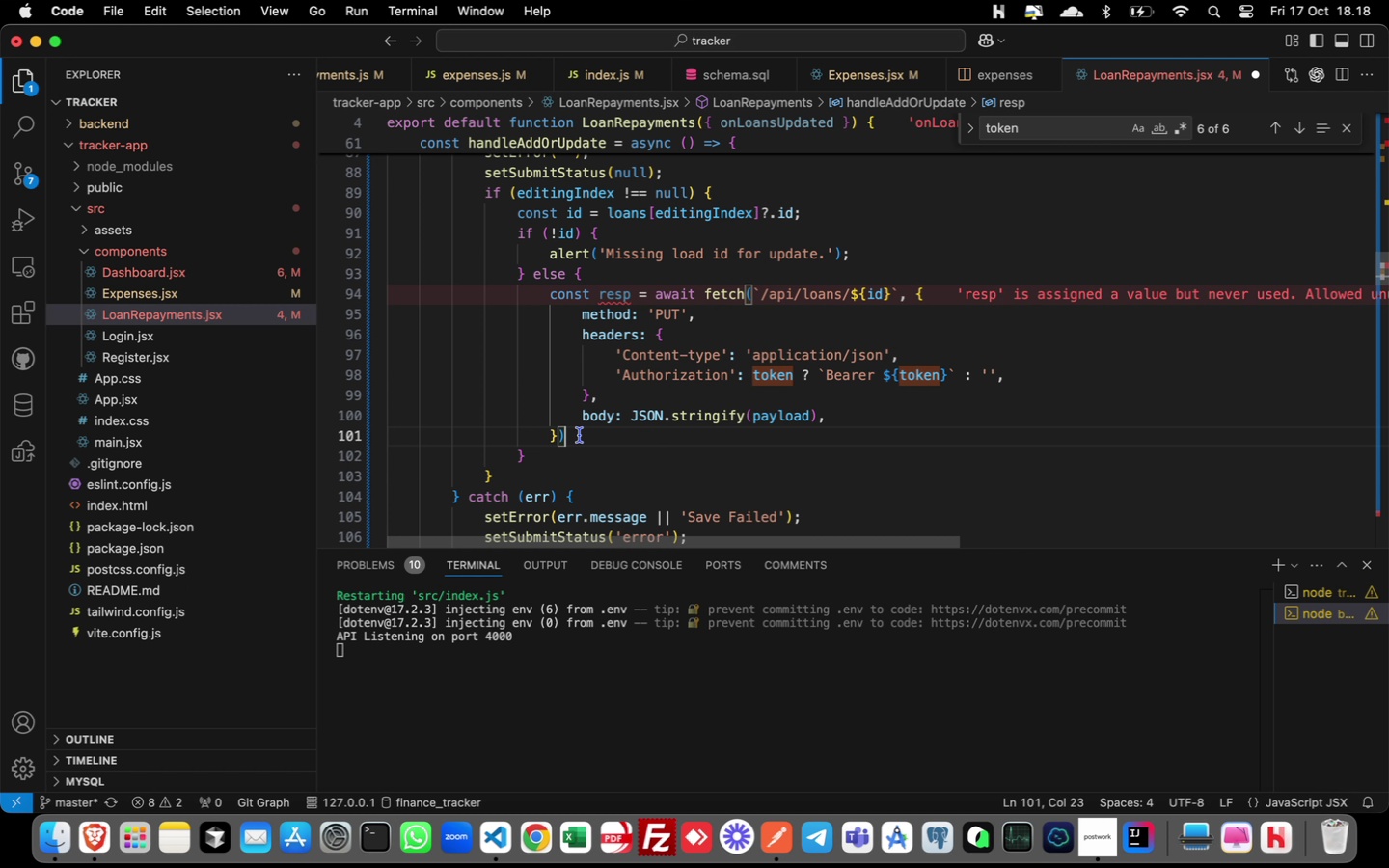 
key(Semicolon)
 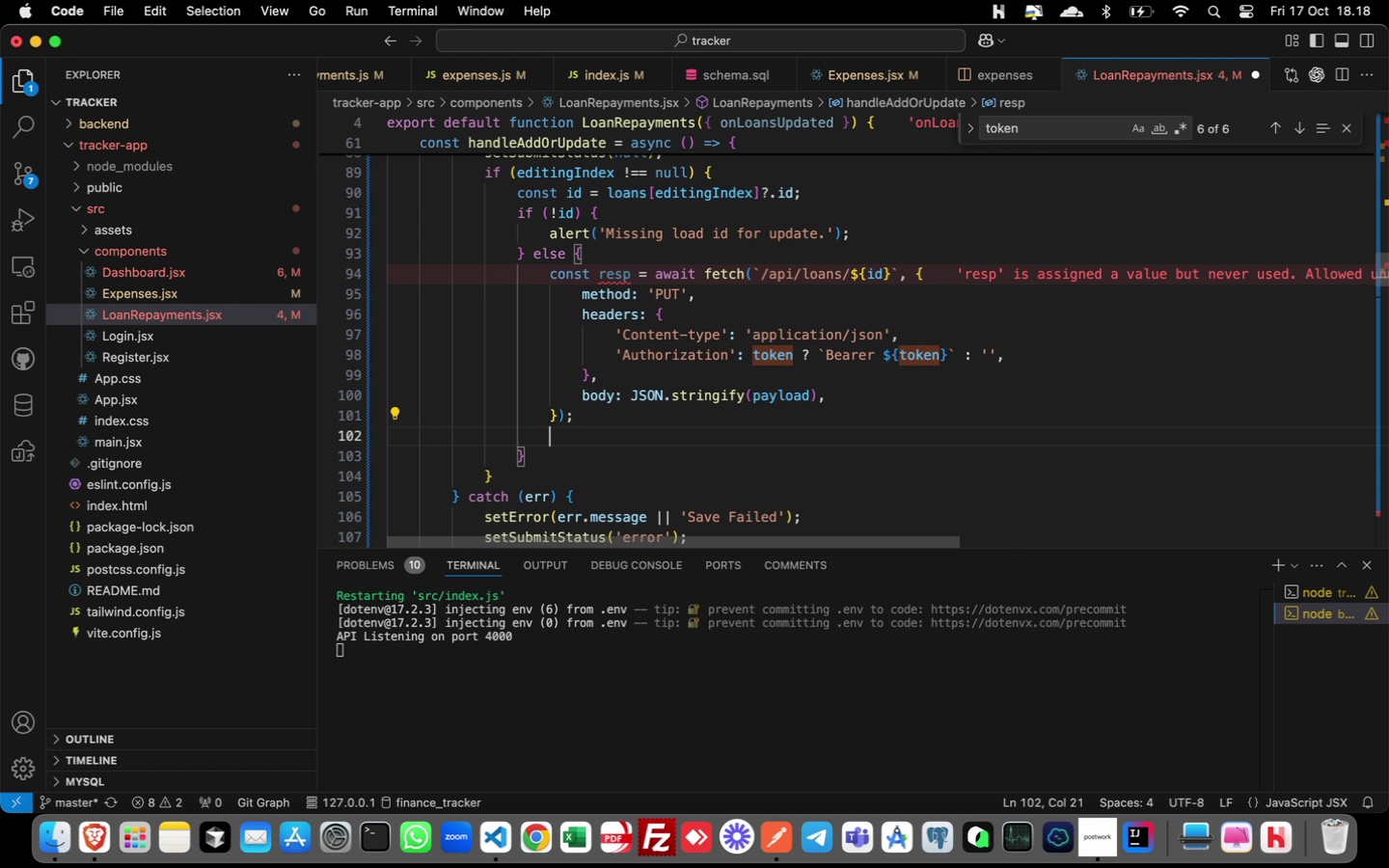 
key(Enter)
 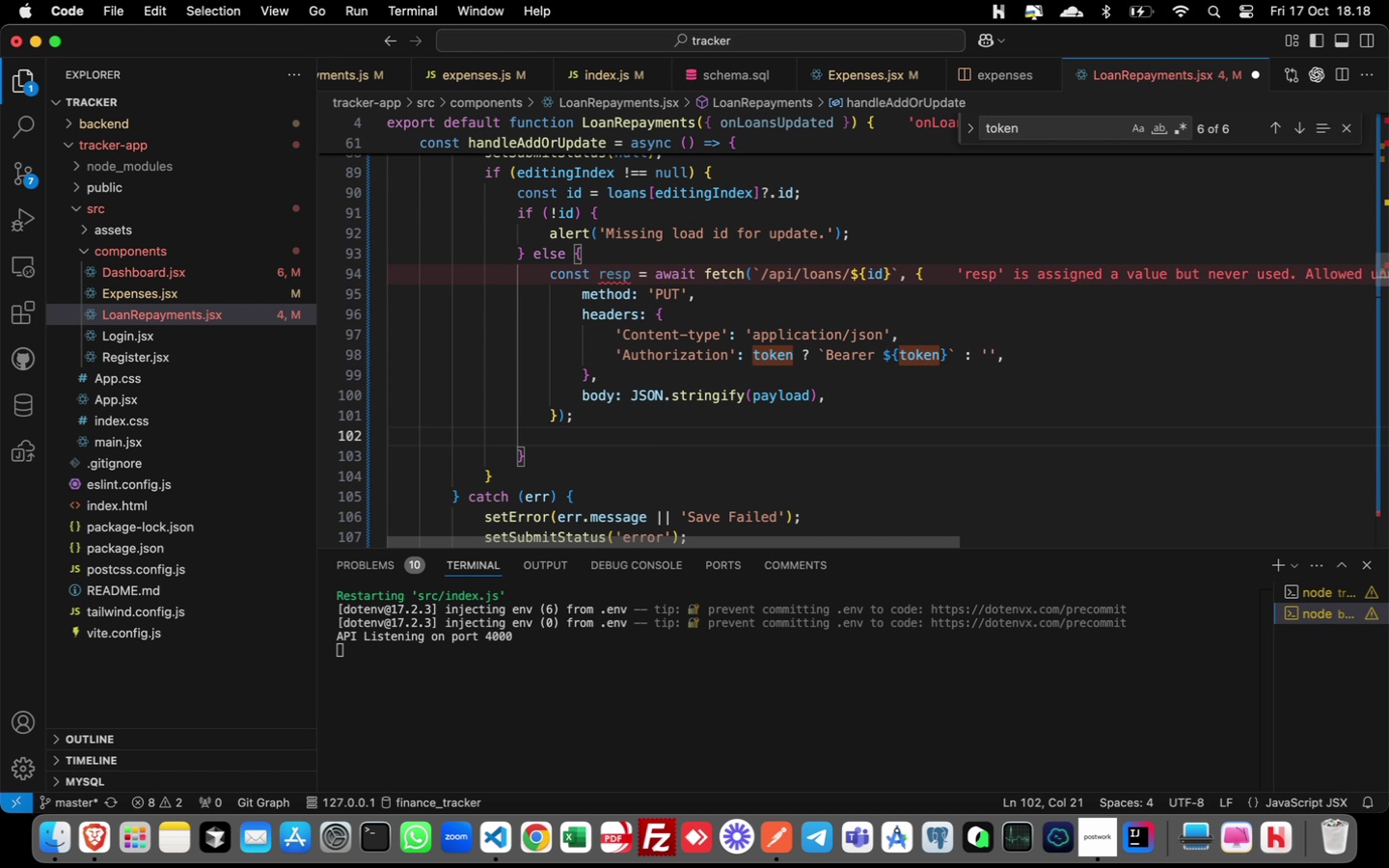 
type(if (!resp)
 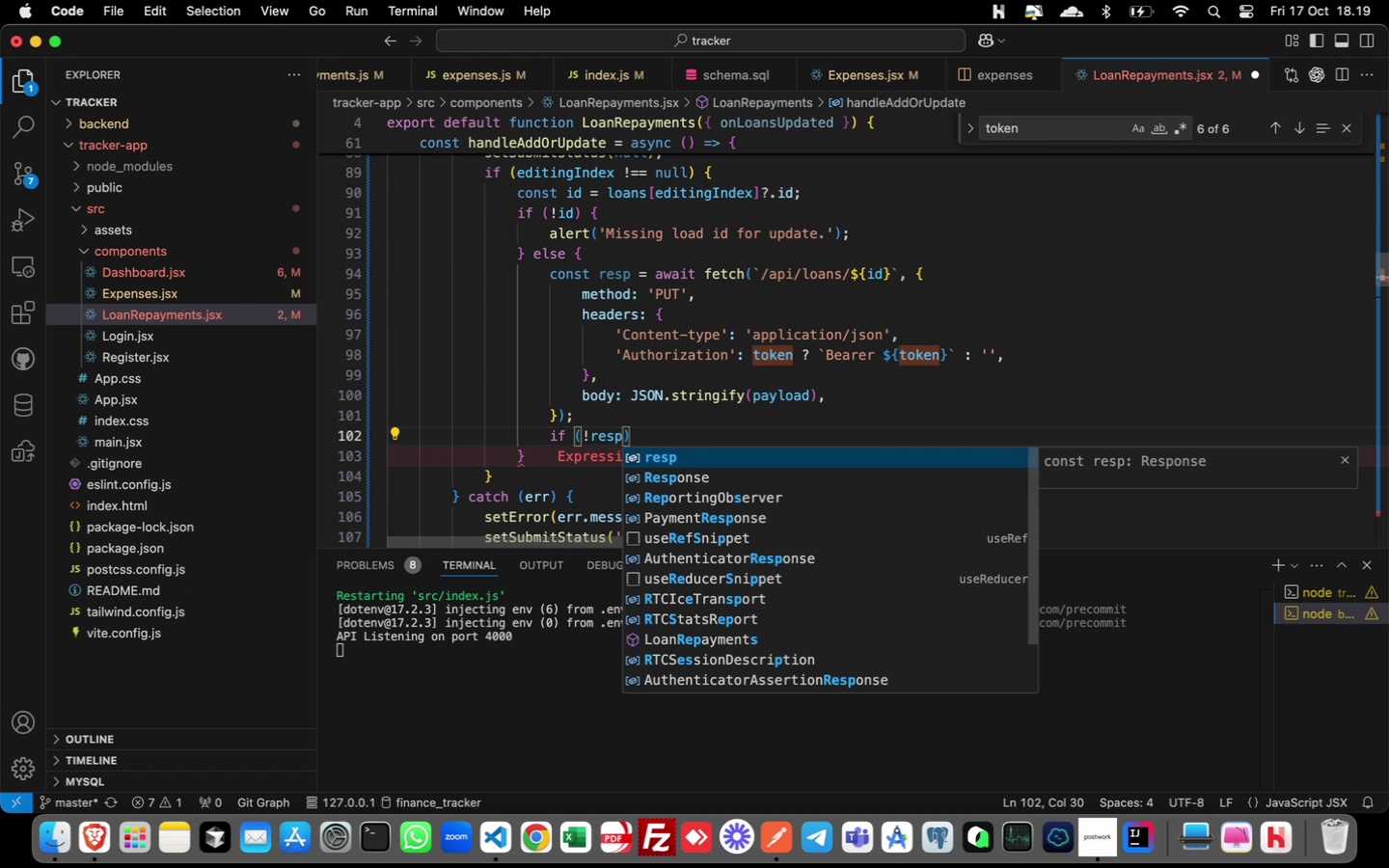 
type(.ok)
 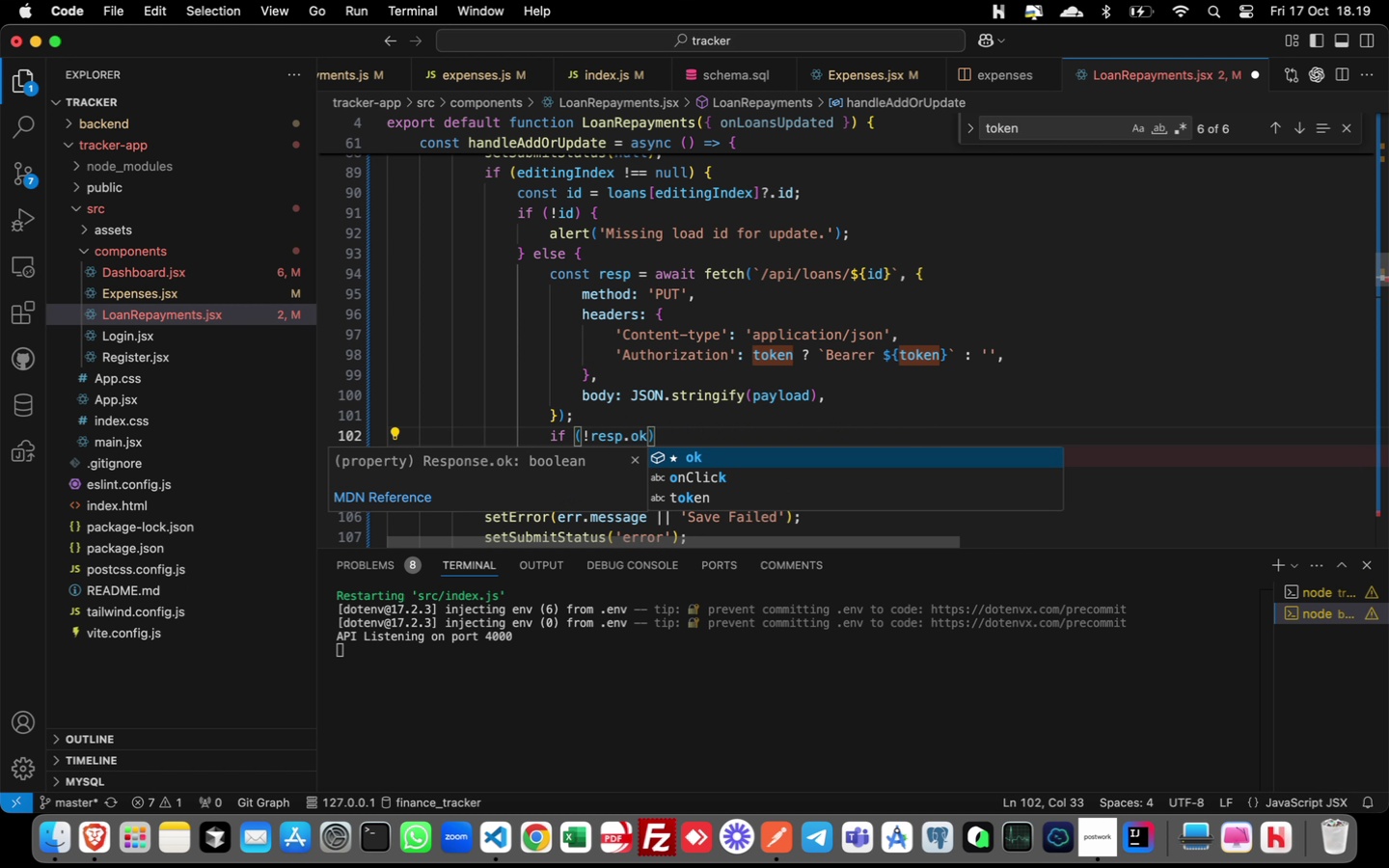 
key(ArrowRight)
 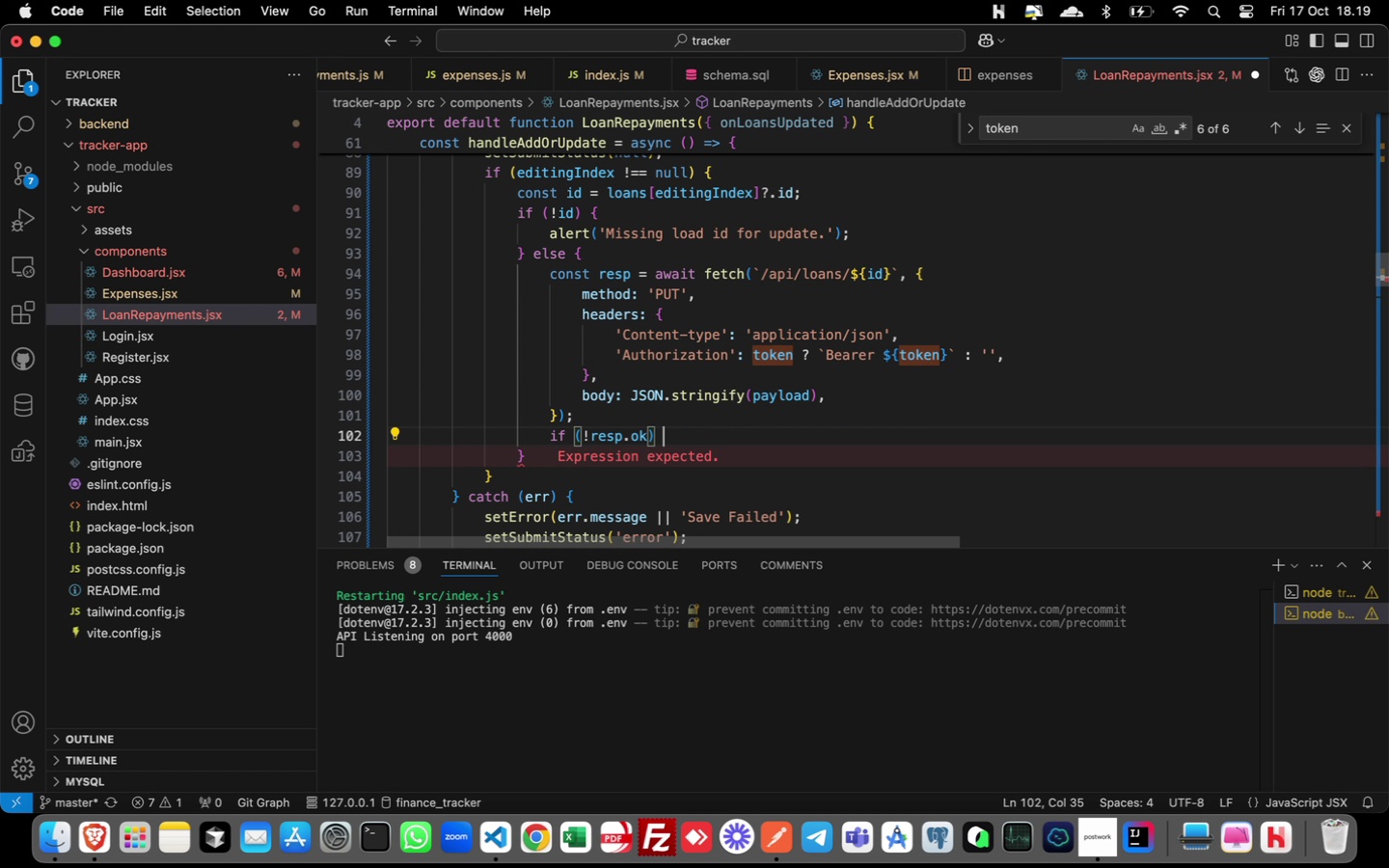 
type( throw new Error('Failed to update)
 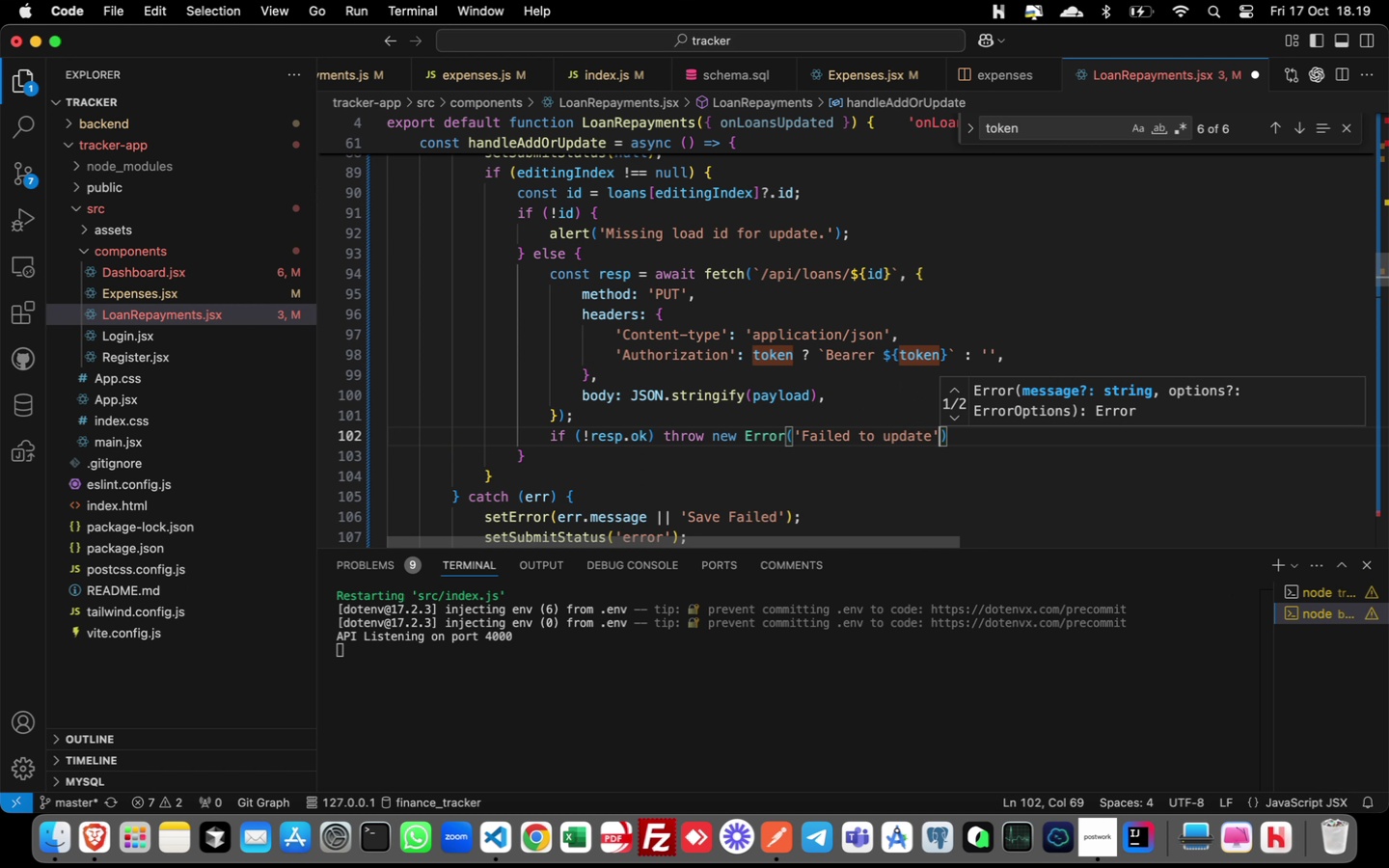 
 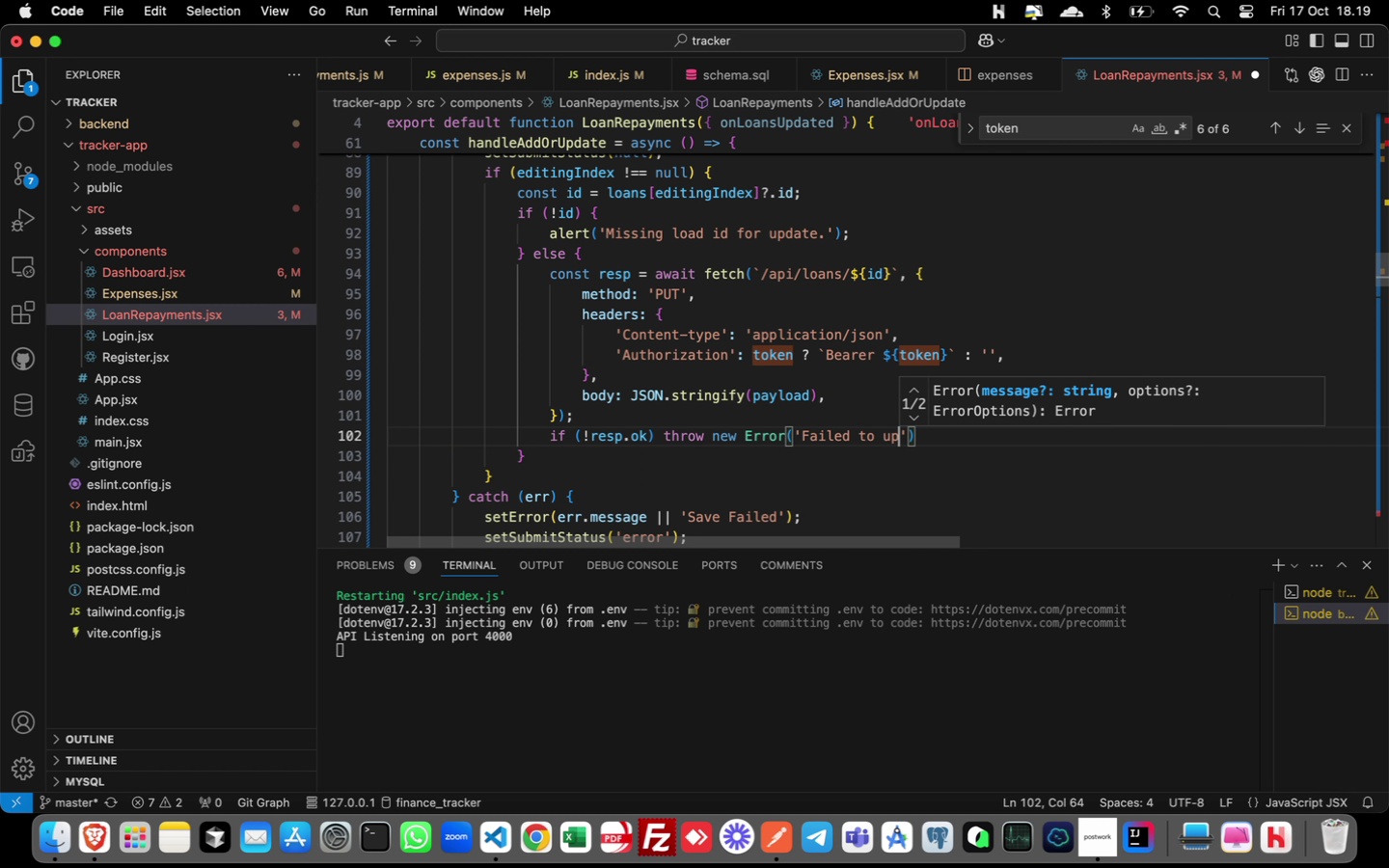 
key(ArrowRight)
 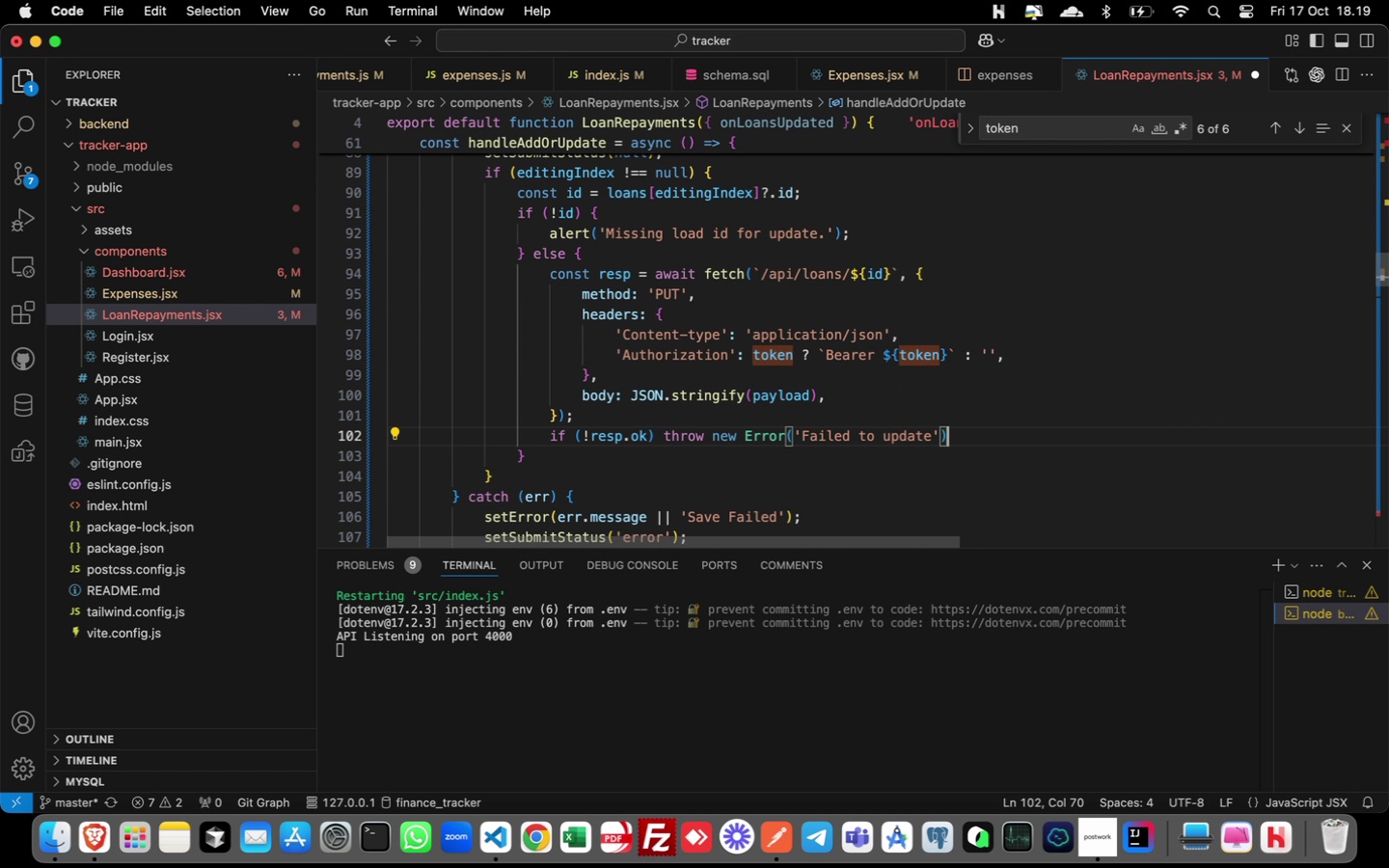 
key(ArrowRight)
 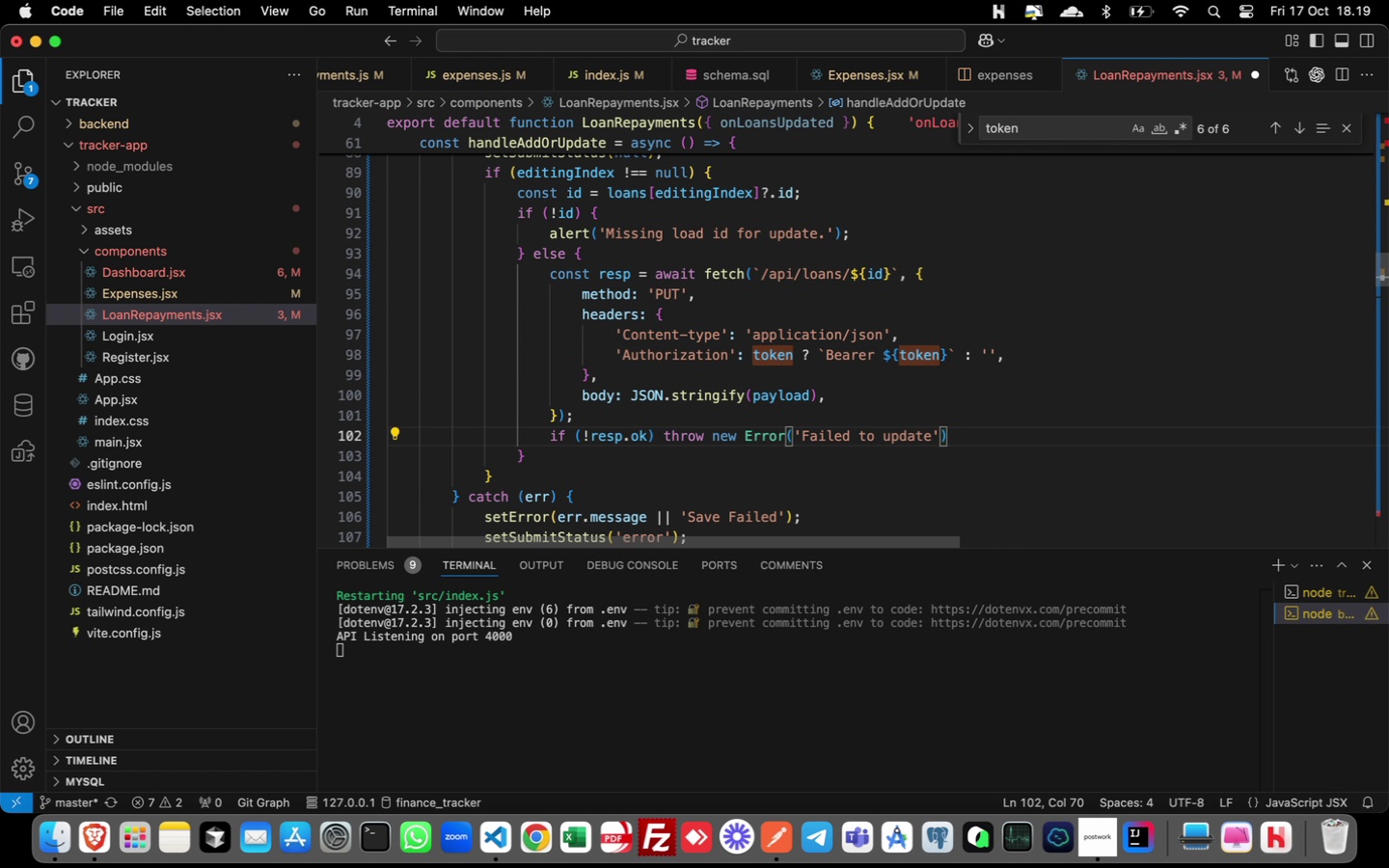 
key(Semicolon)
 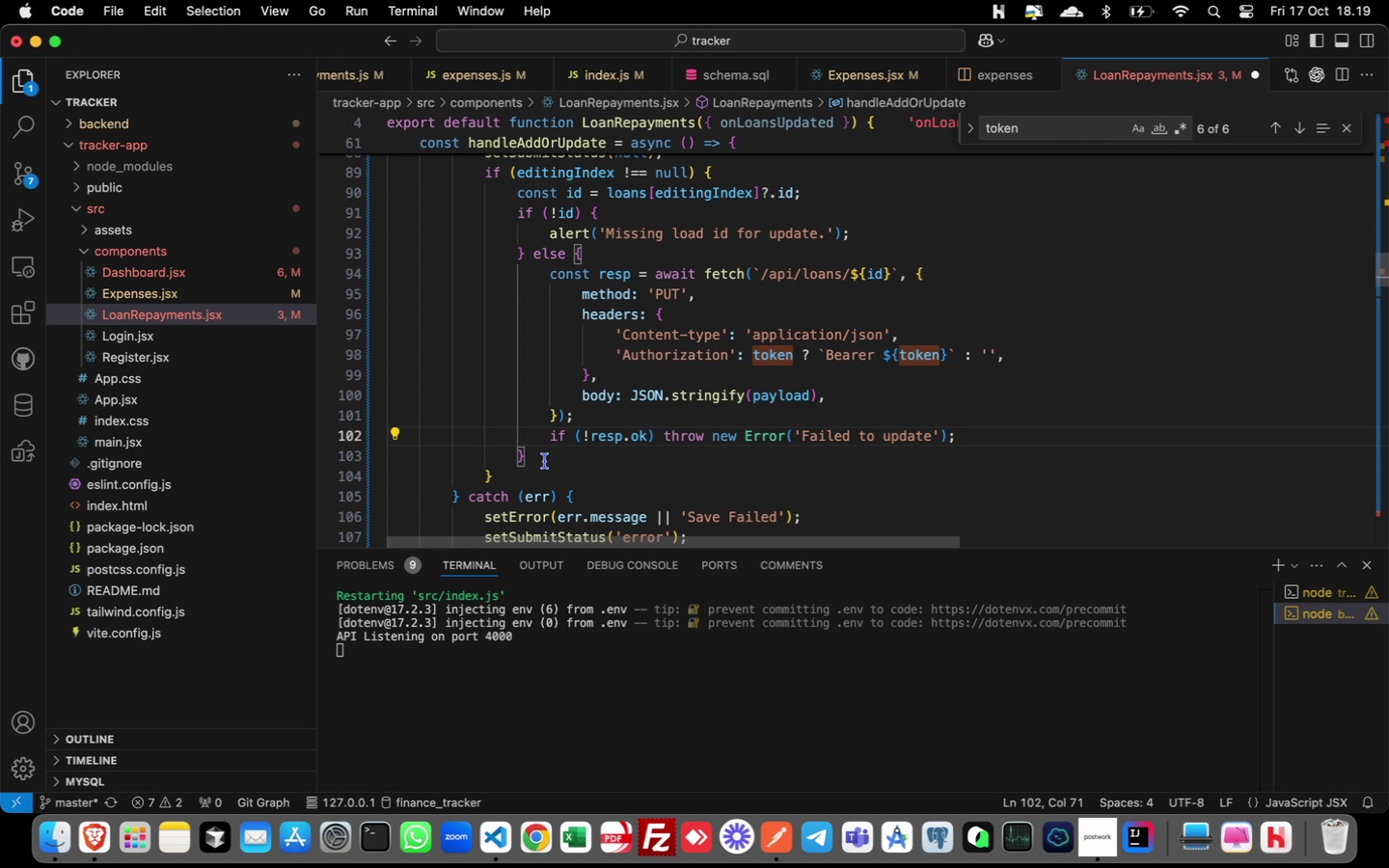 
wait(6.35)
 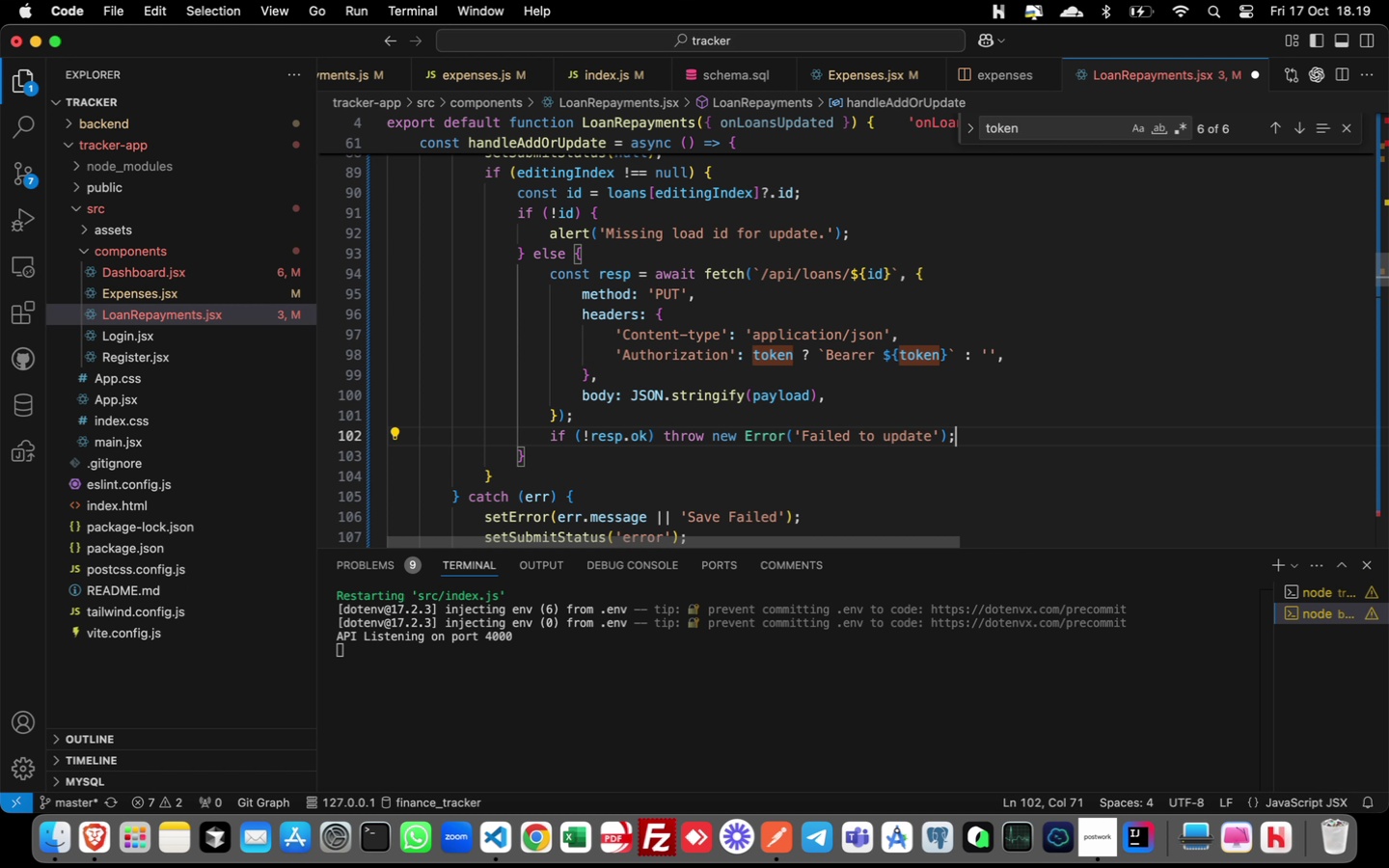 
key(Enter)
 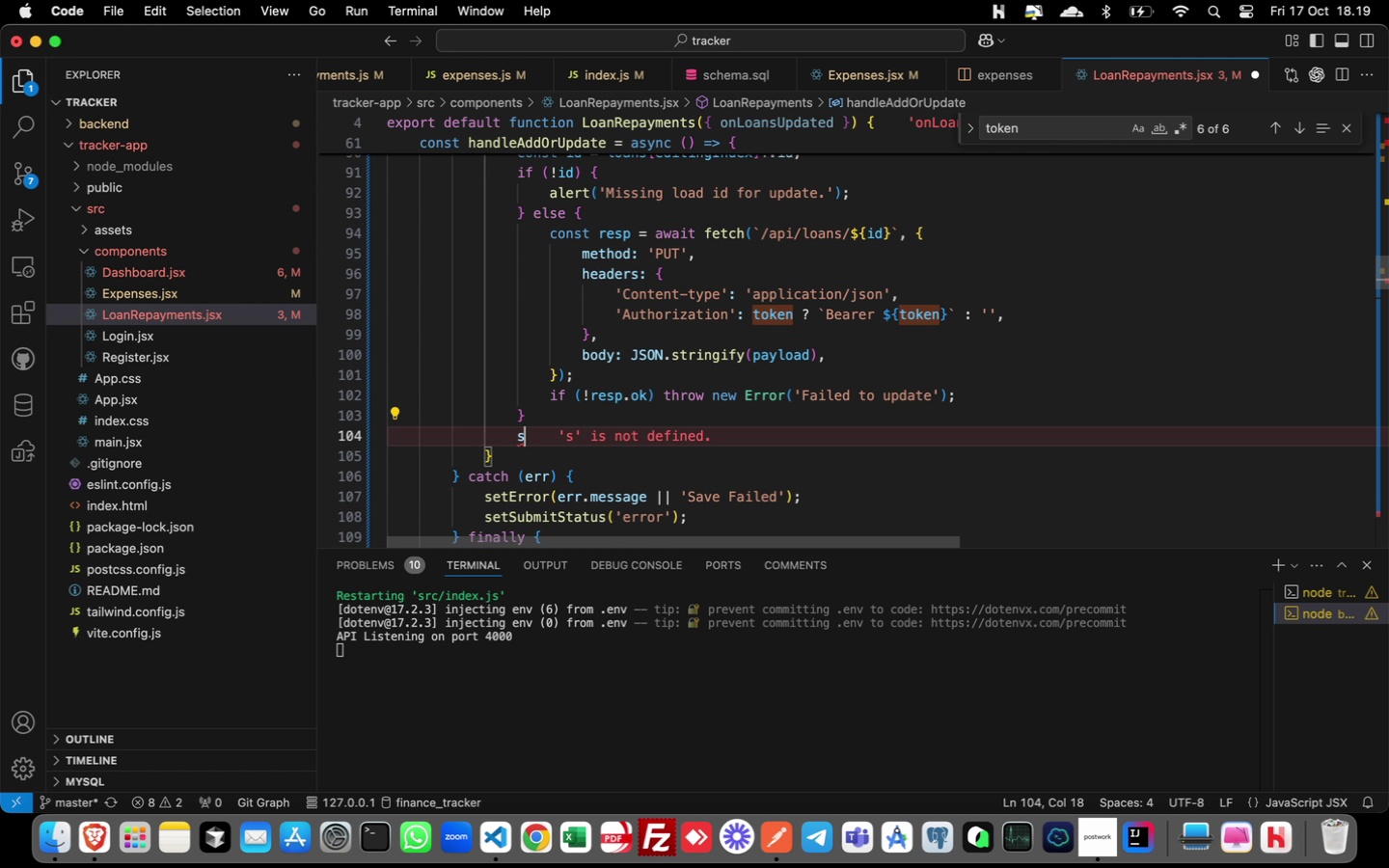 
type(setE)
 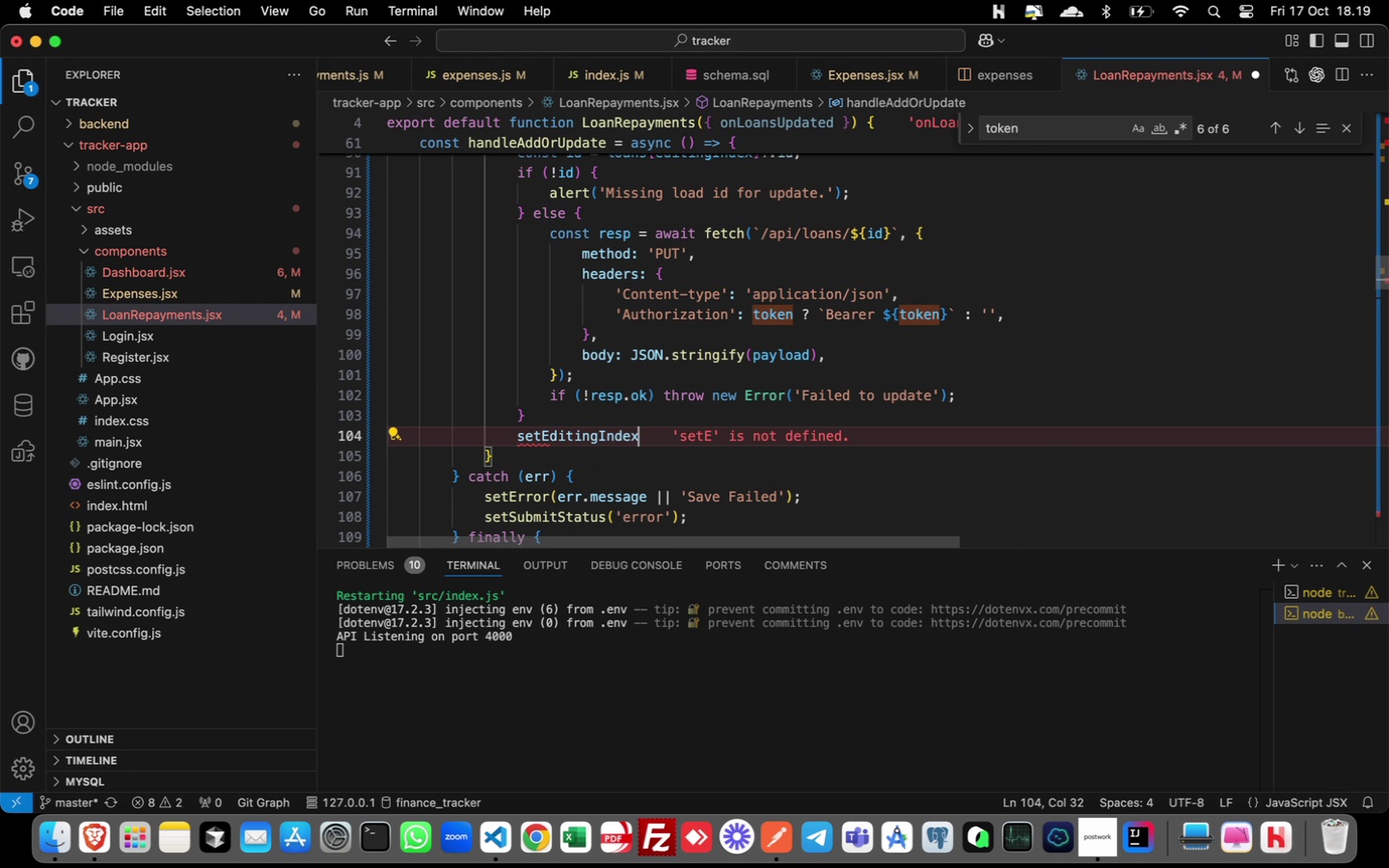 
key(Enter)
 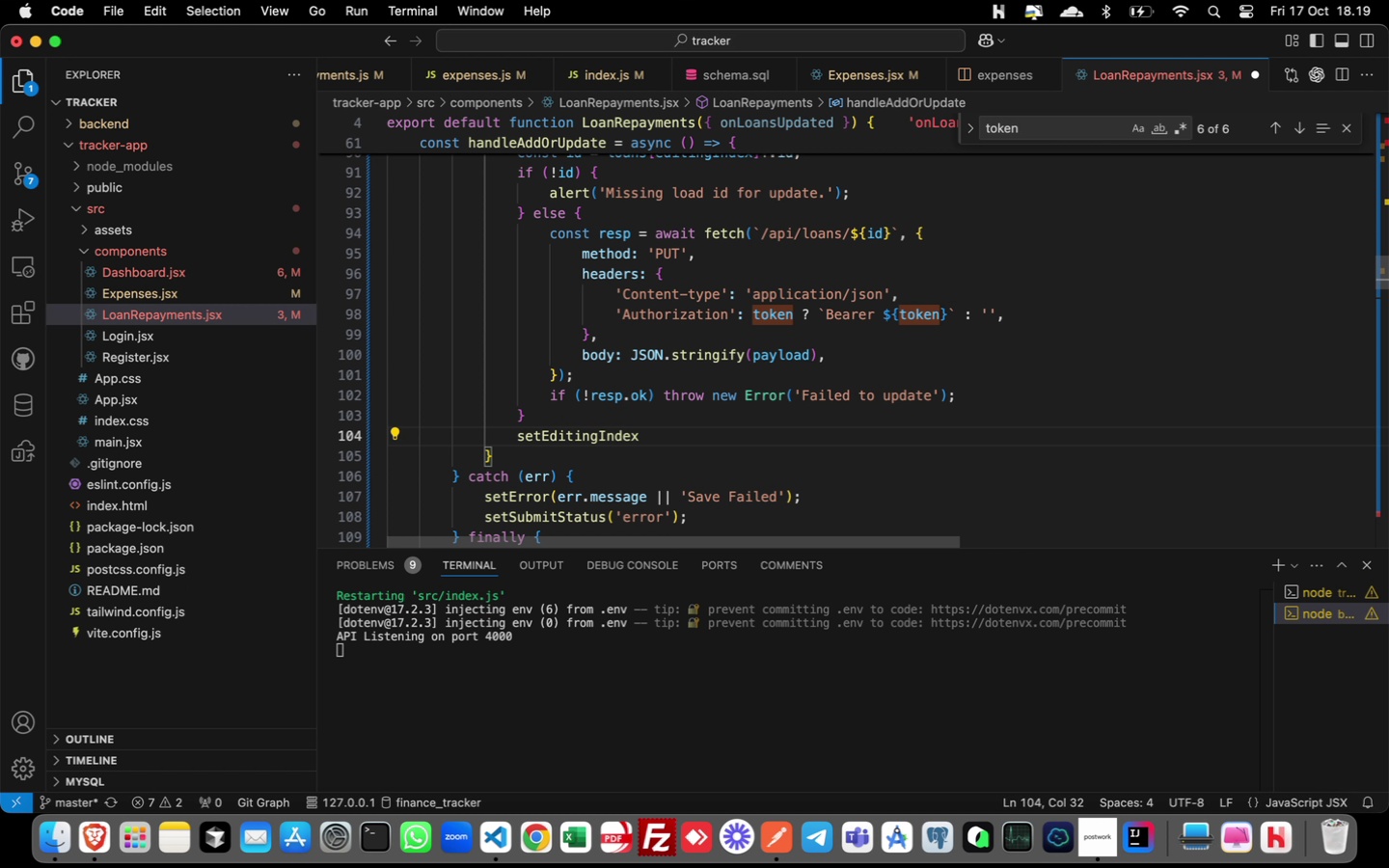 
type((null)
 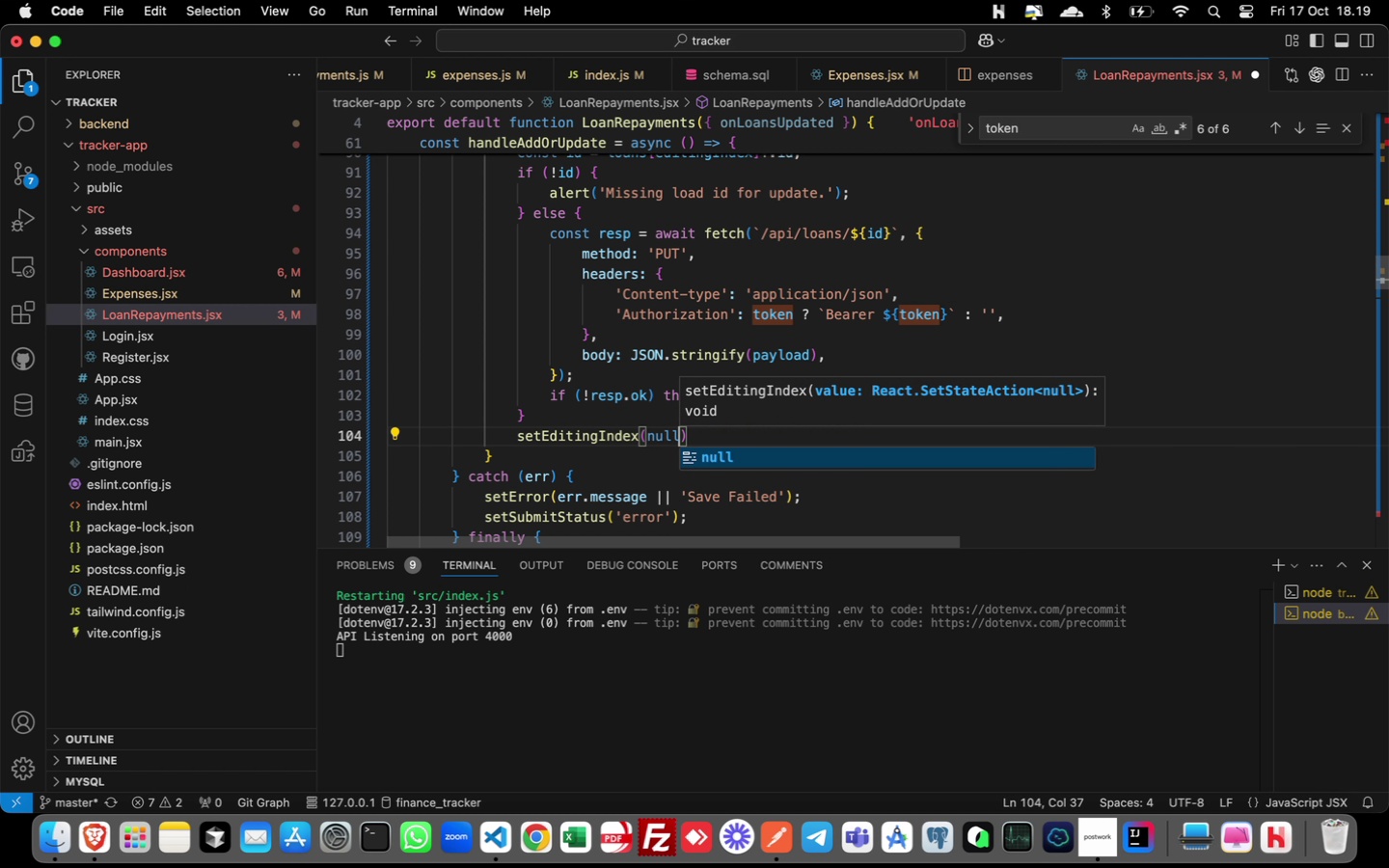 
key(ArrowRight)
 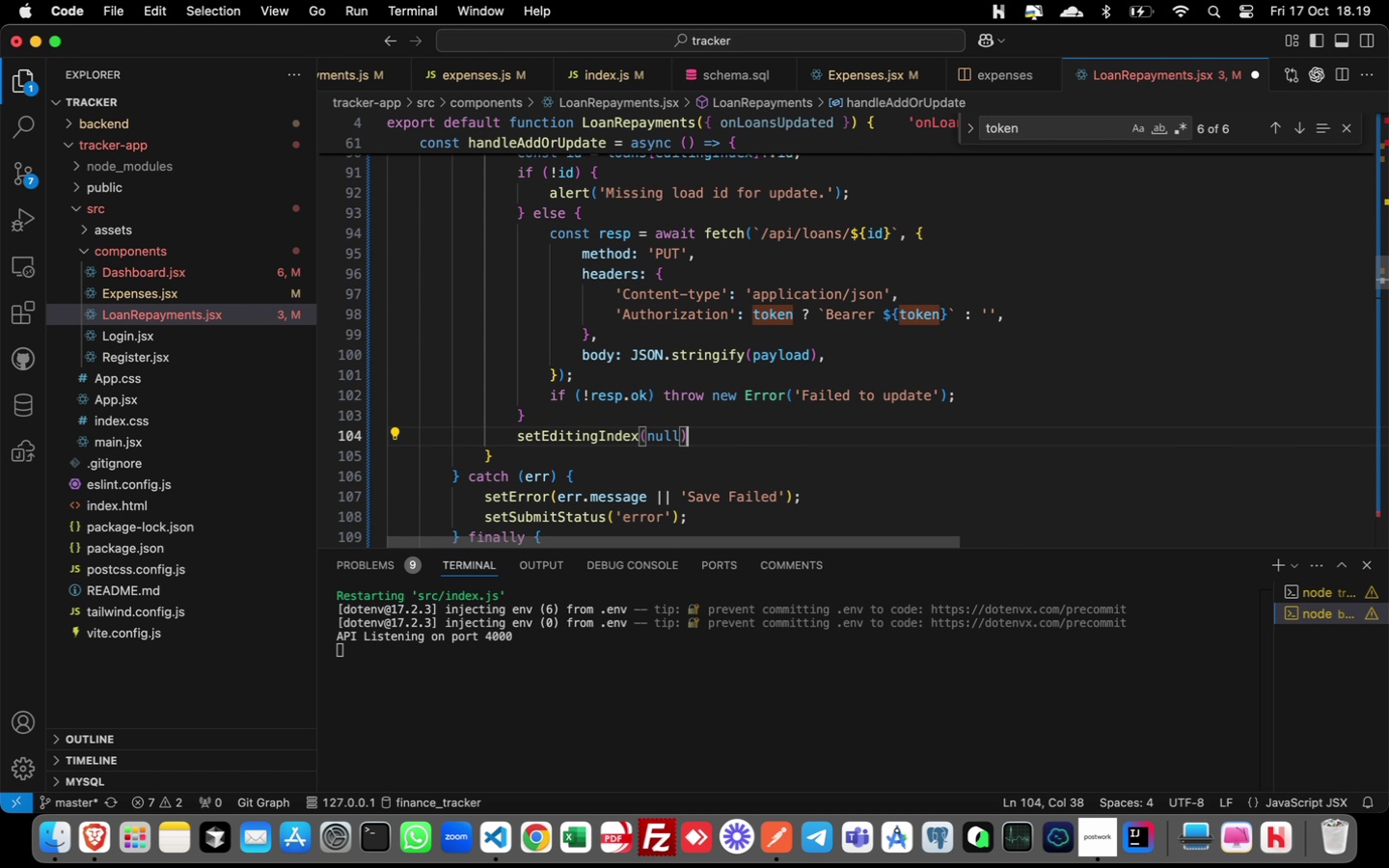 
key(Semicolon)
 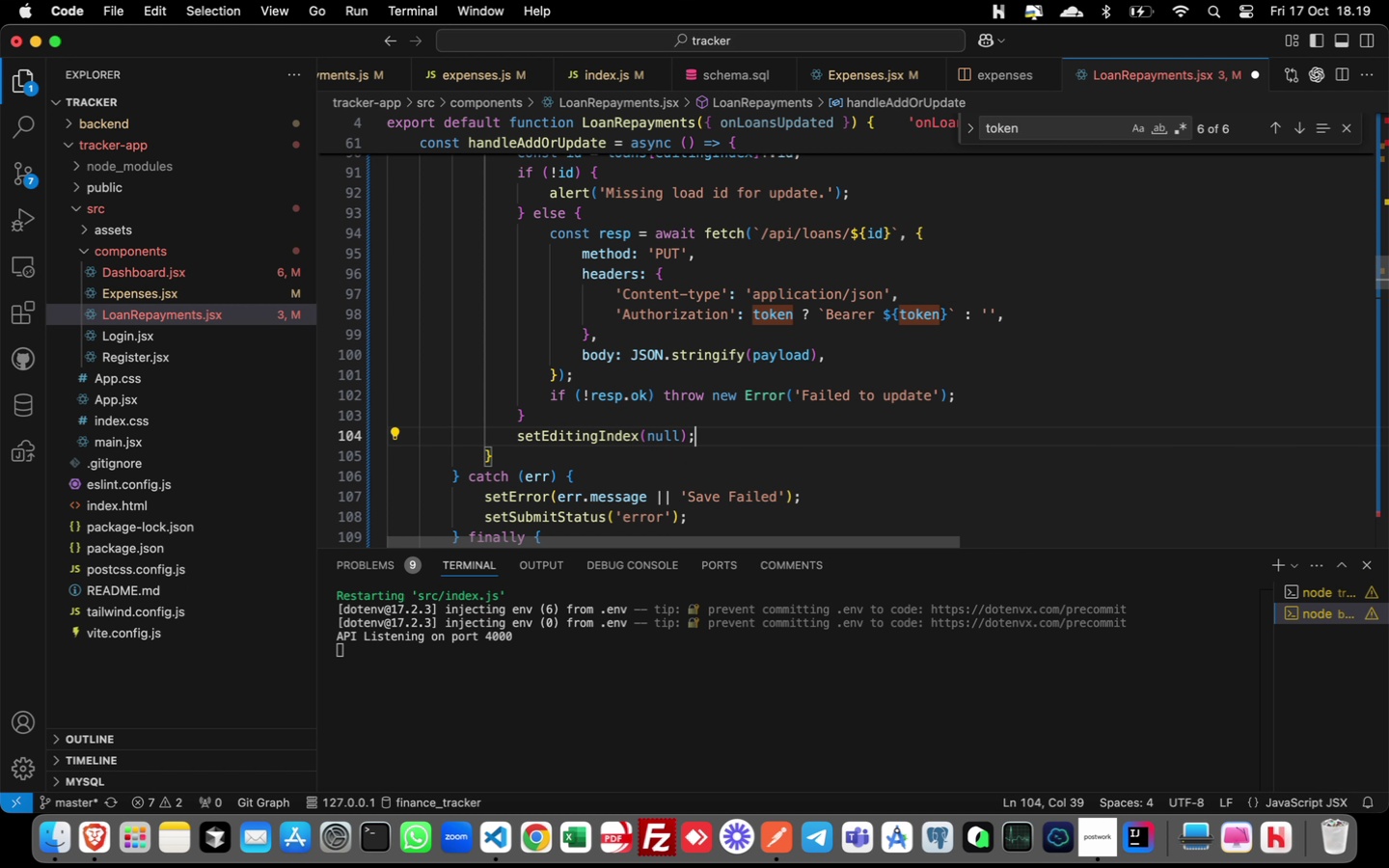 
key(ArrowDown)
 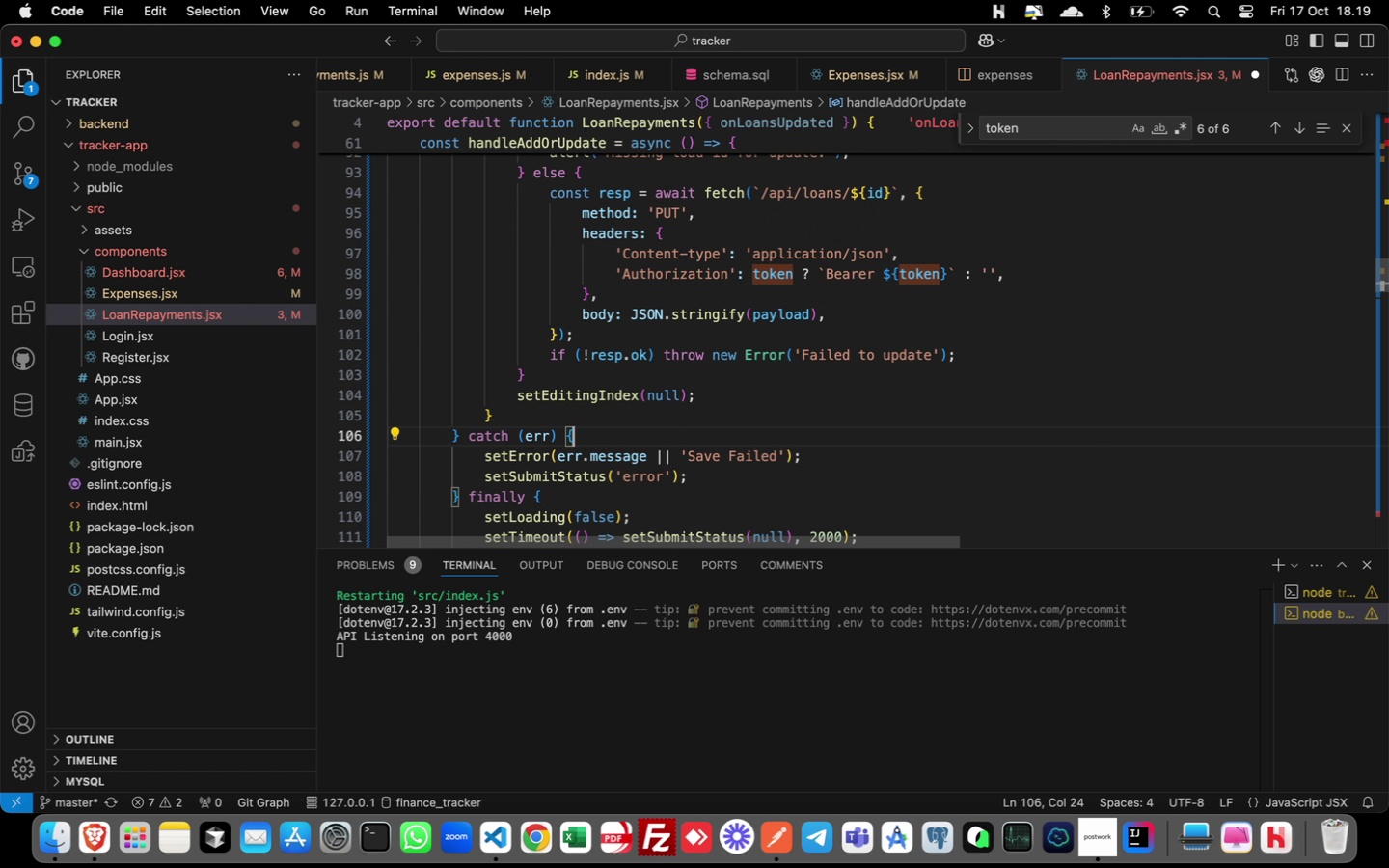 
key(ArrowDown)
 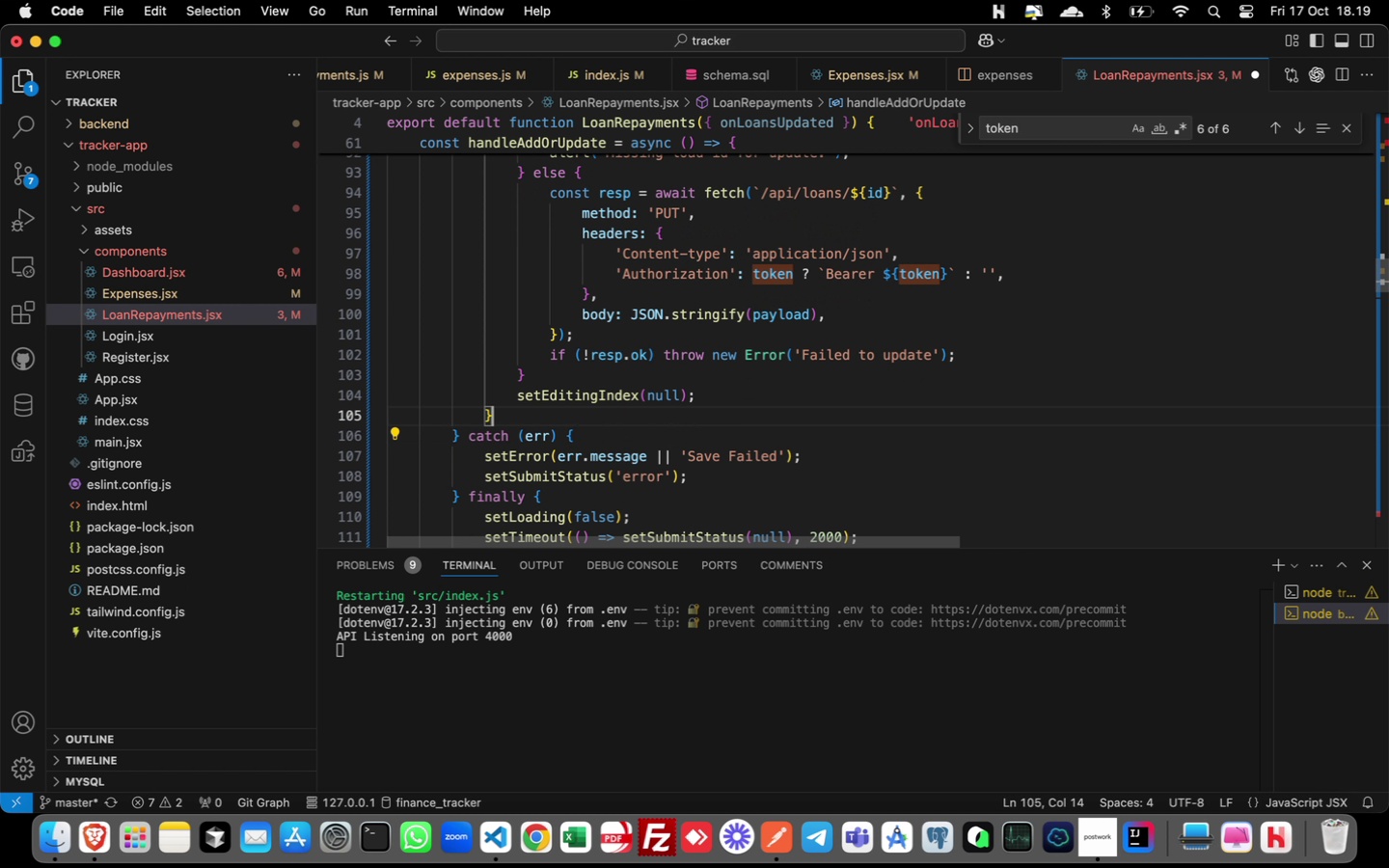 
key(ArrowUp)
 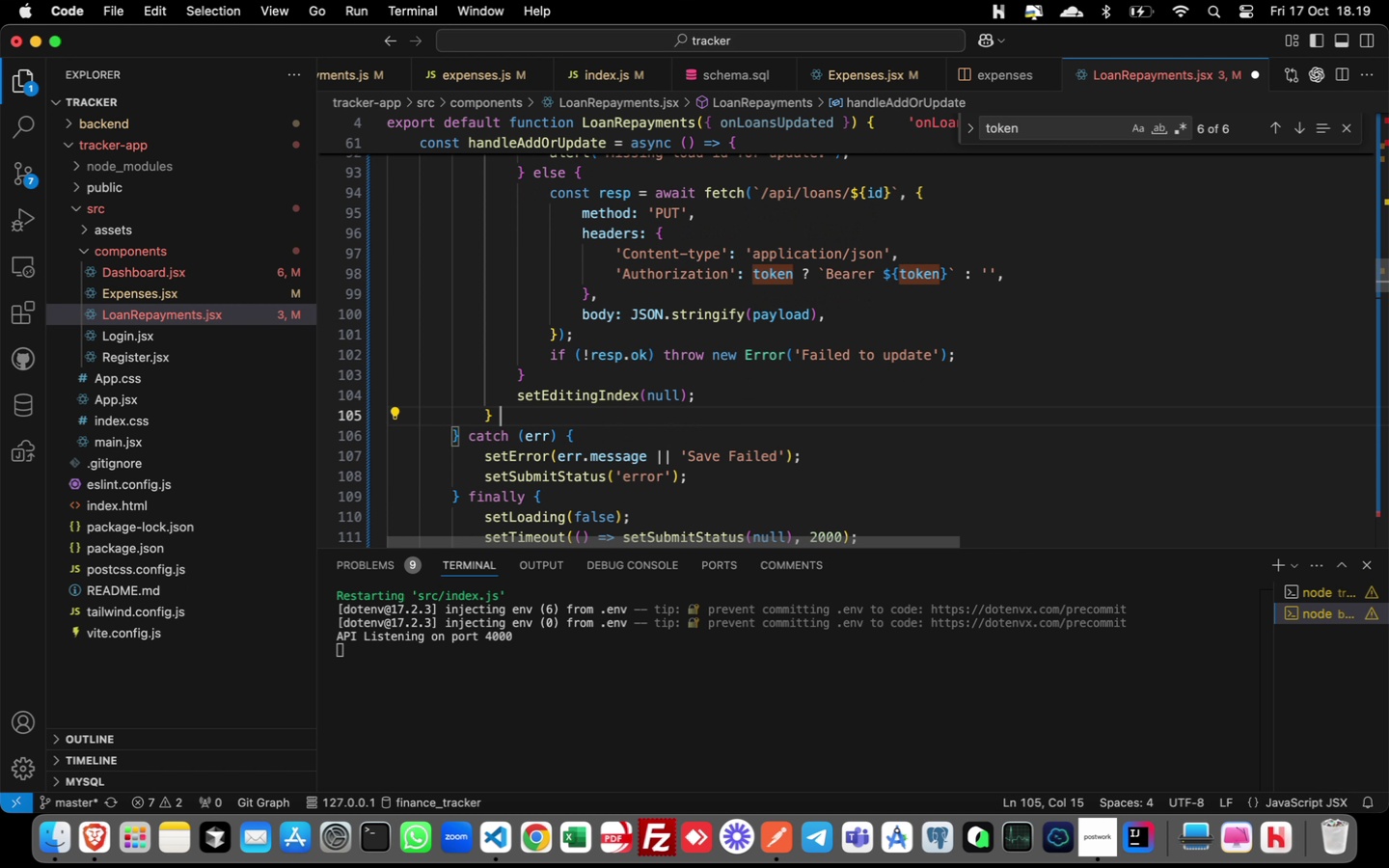 
type( else {)
 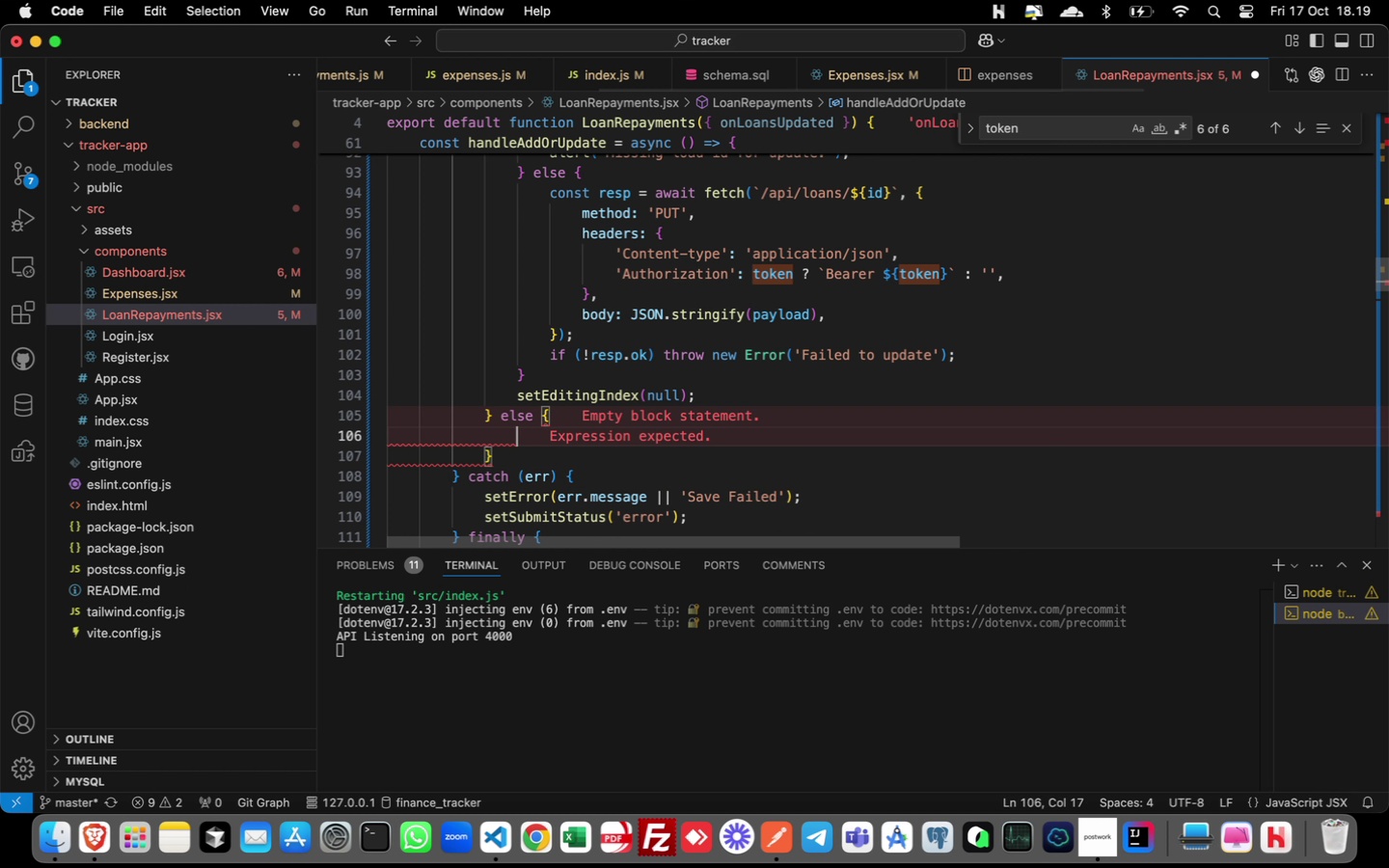 
 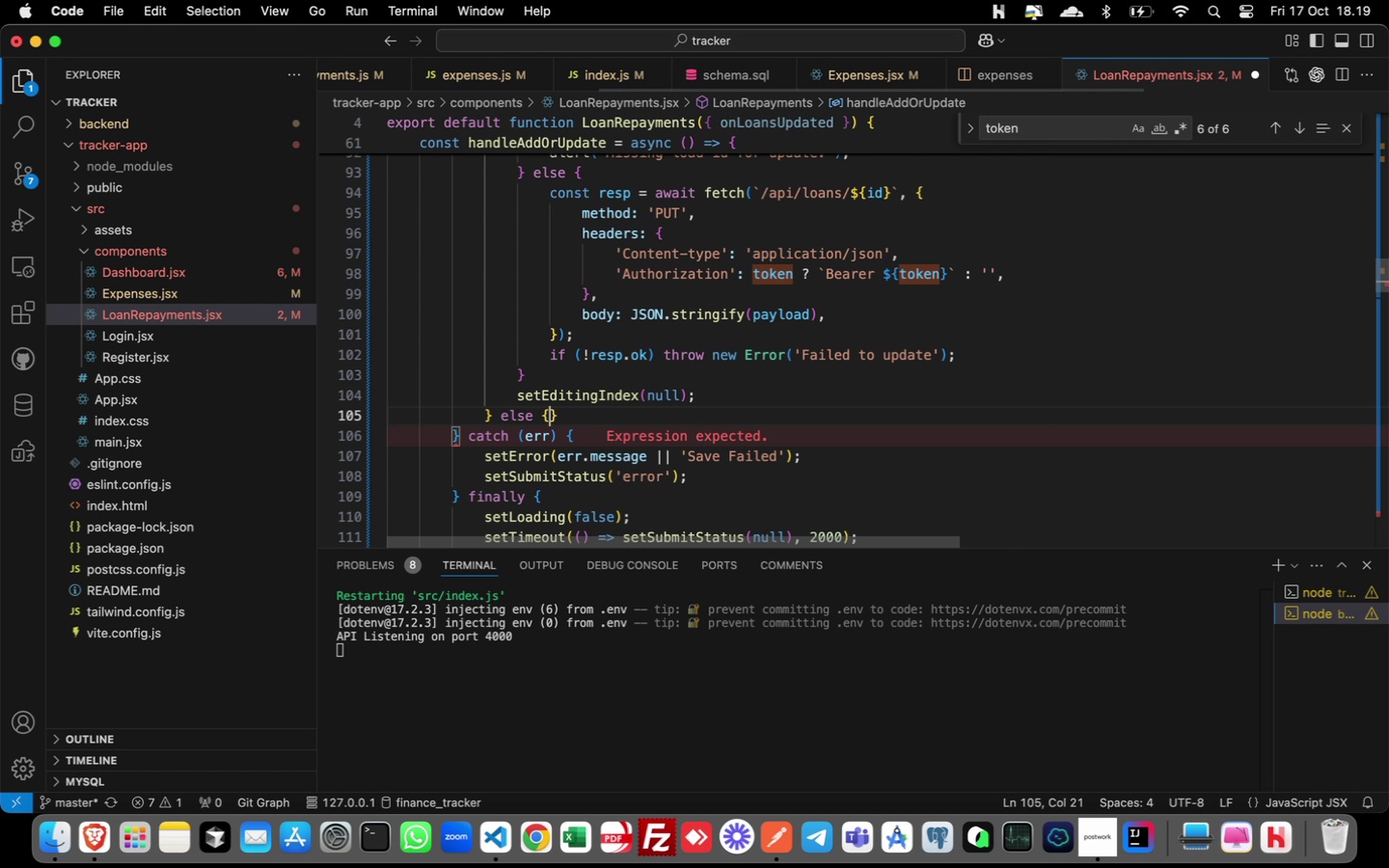 
key(Enter)
 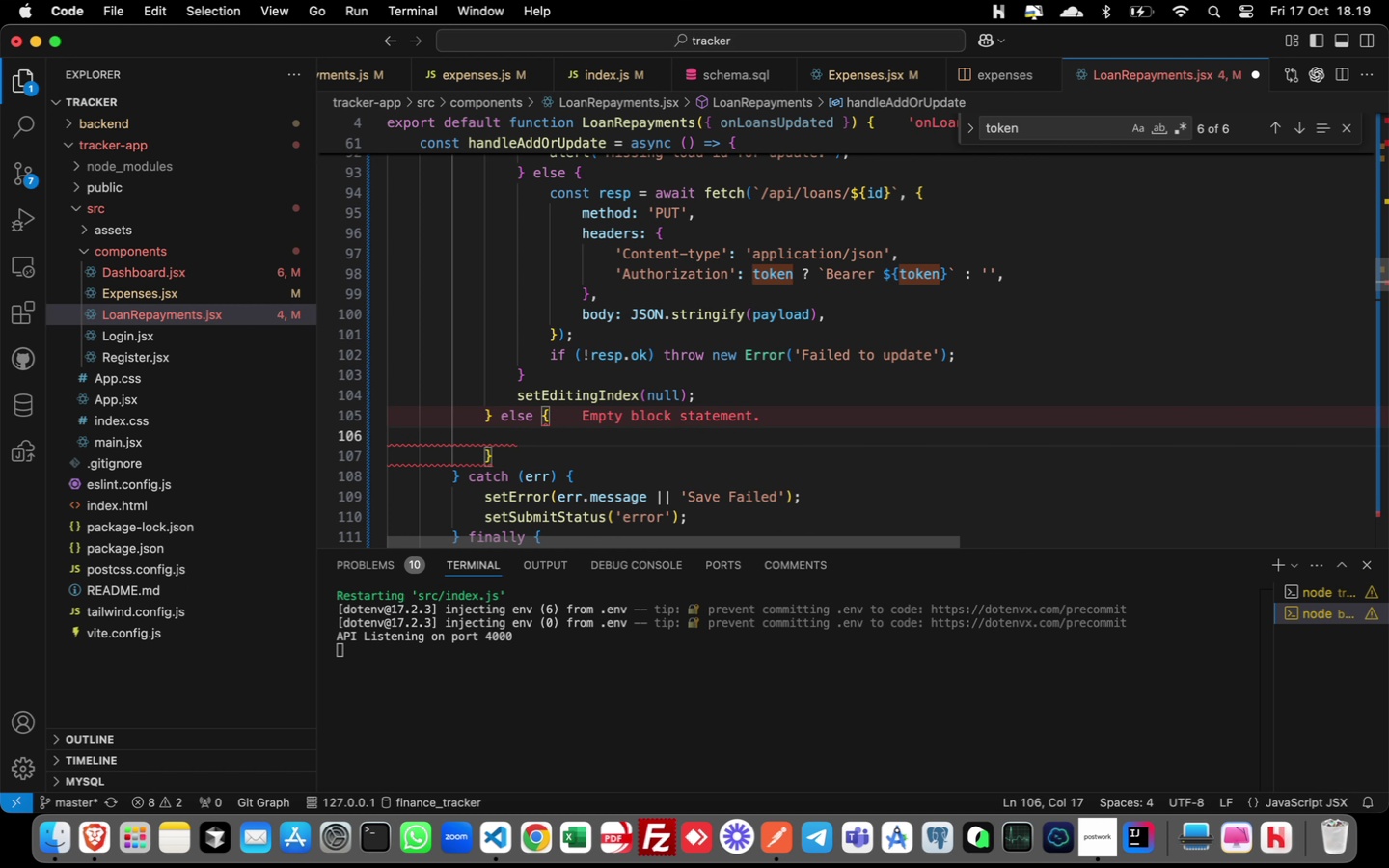 
type(const resp = )
 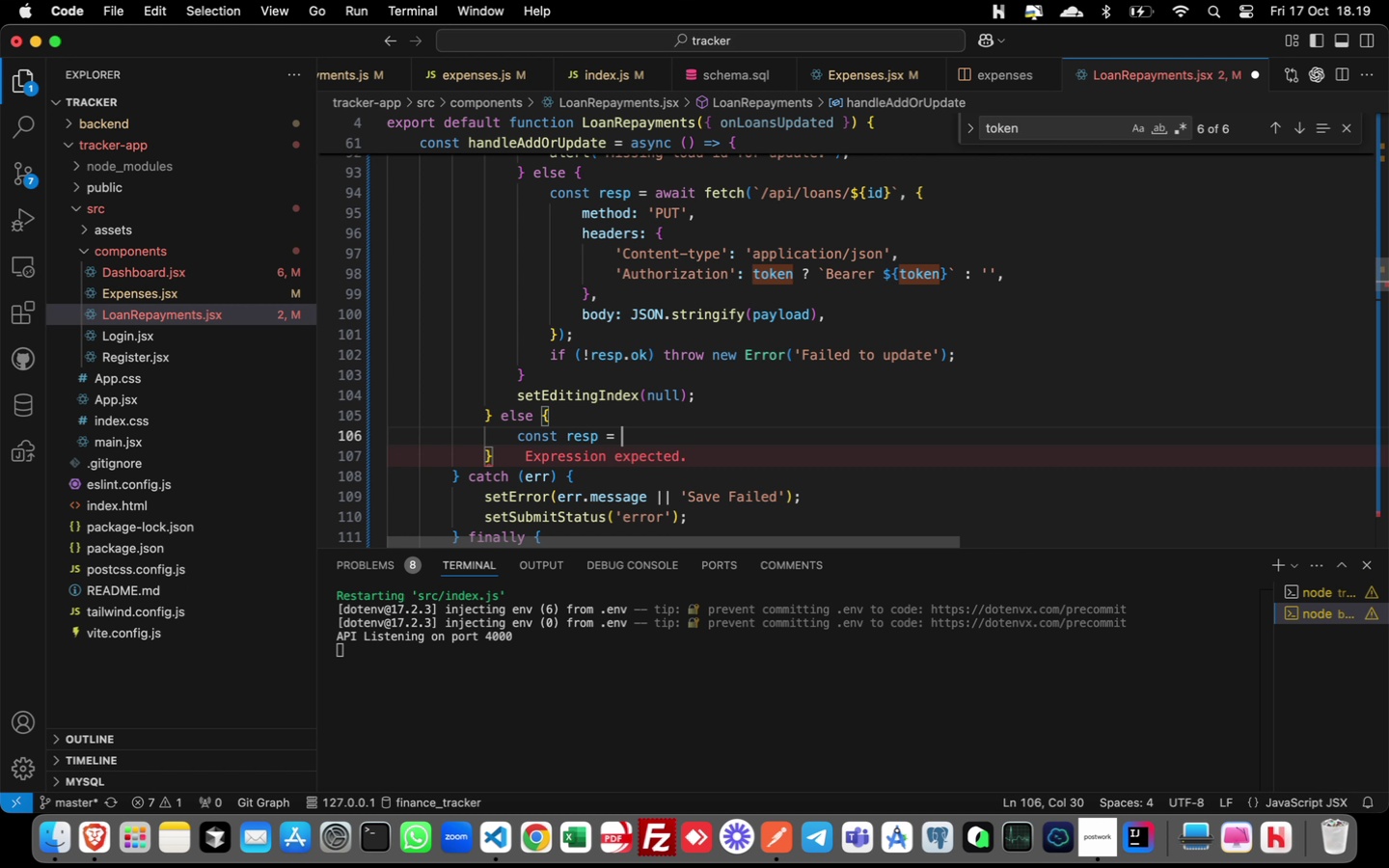 
wait(12.03)
 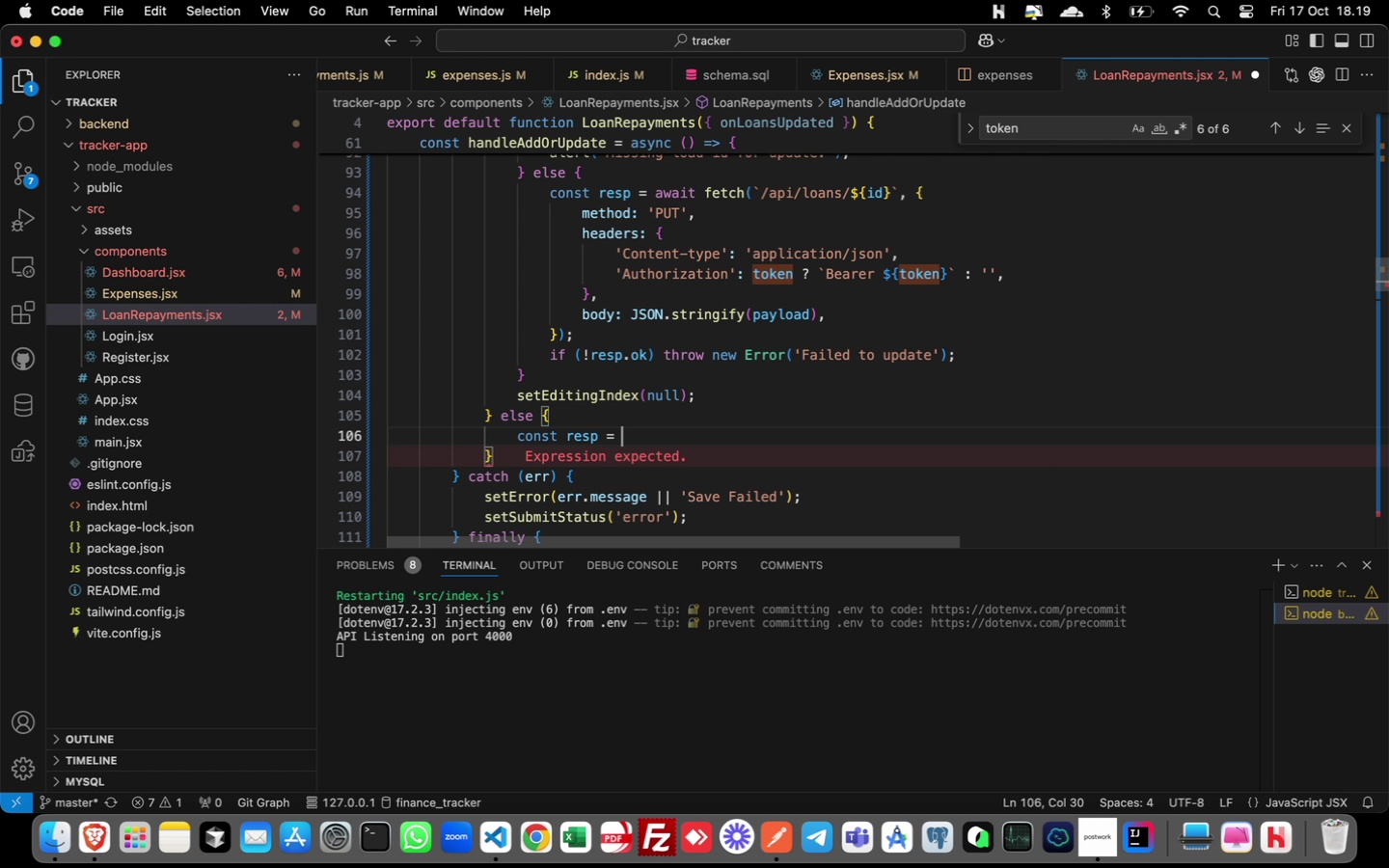 
left_click_drag(start_coordinate=[654, 194], to_coordinate=[847, 195])
 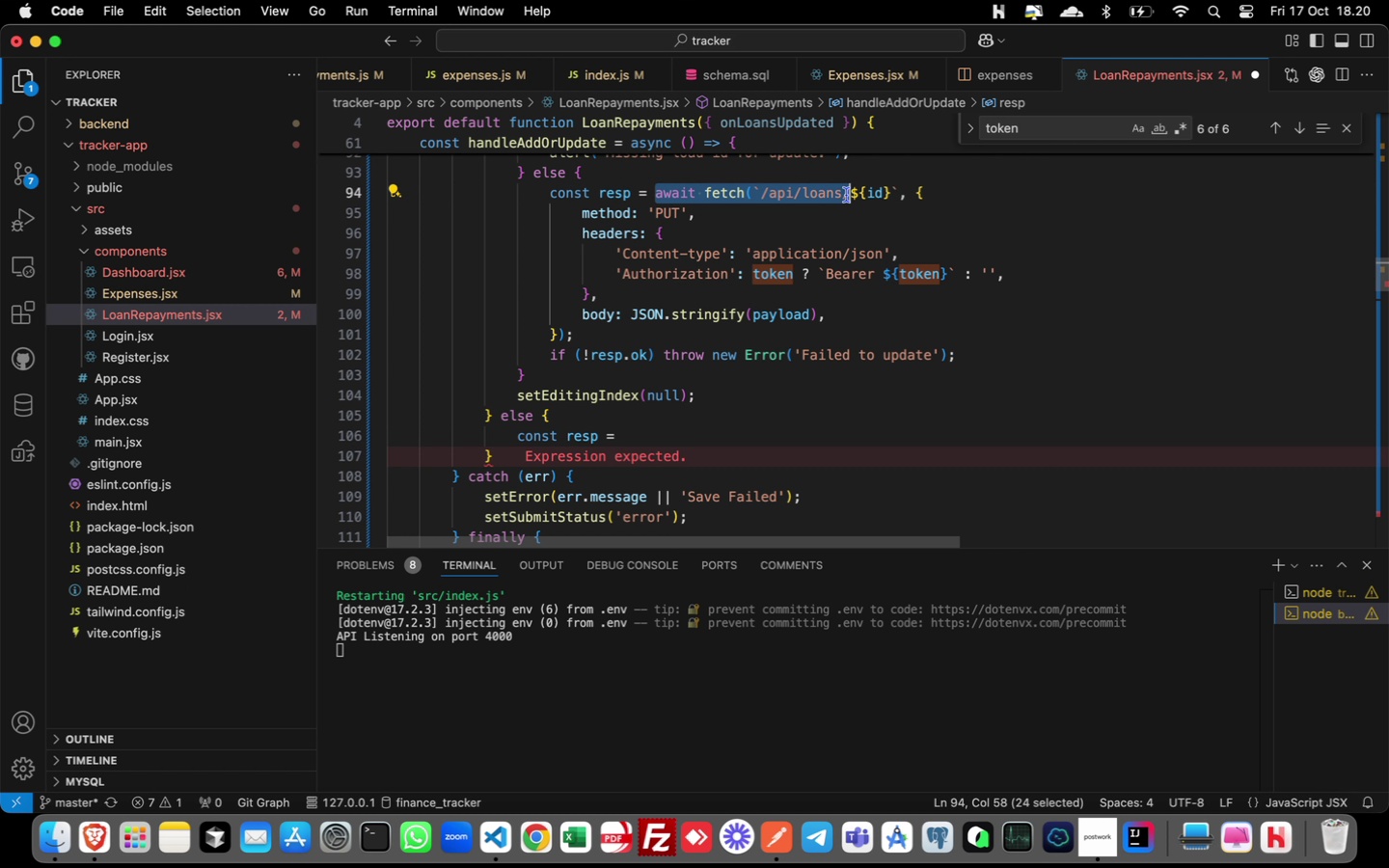 
key(Meta+C)
 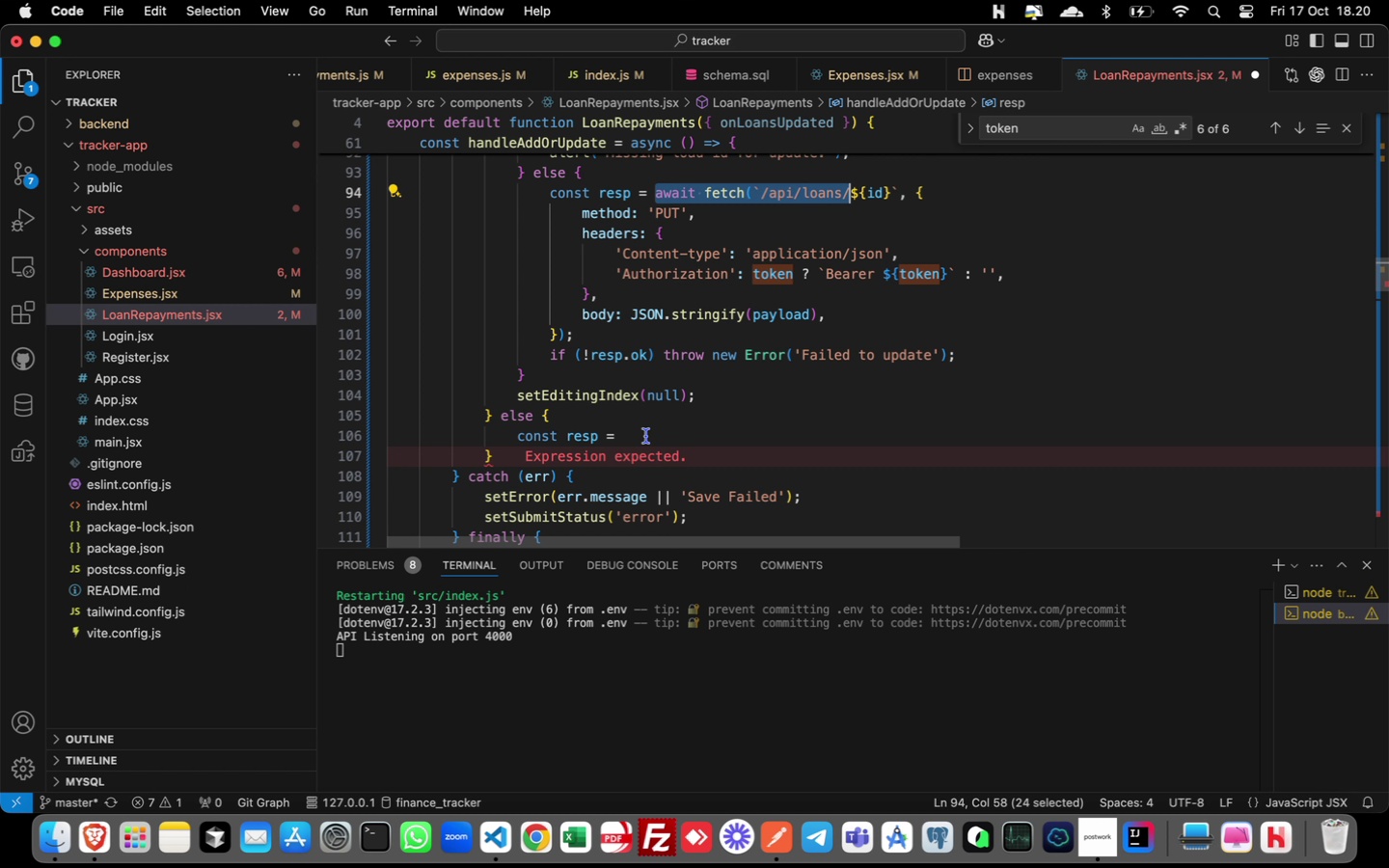 
left_click([646, 436])
 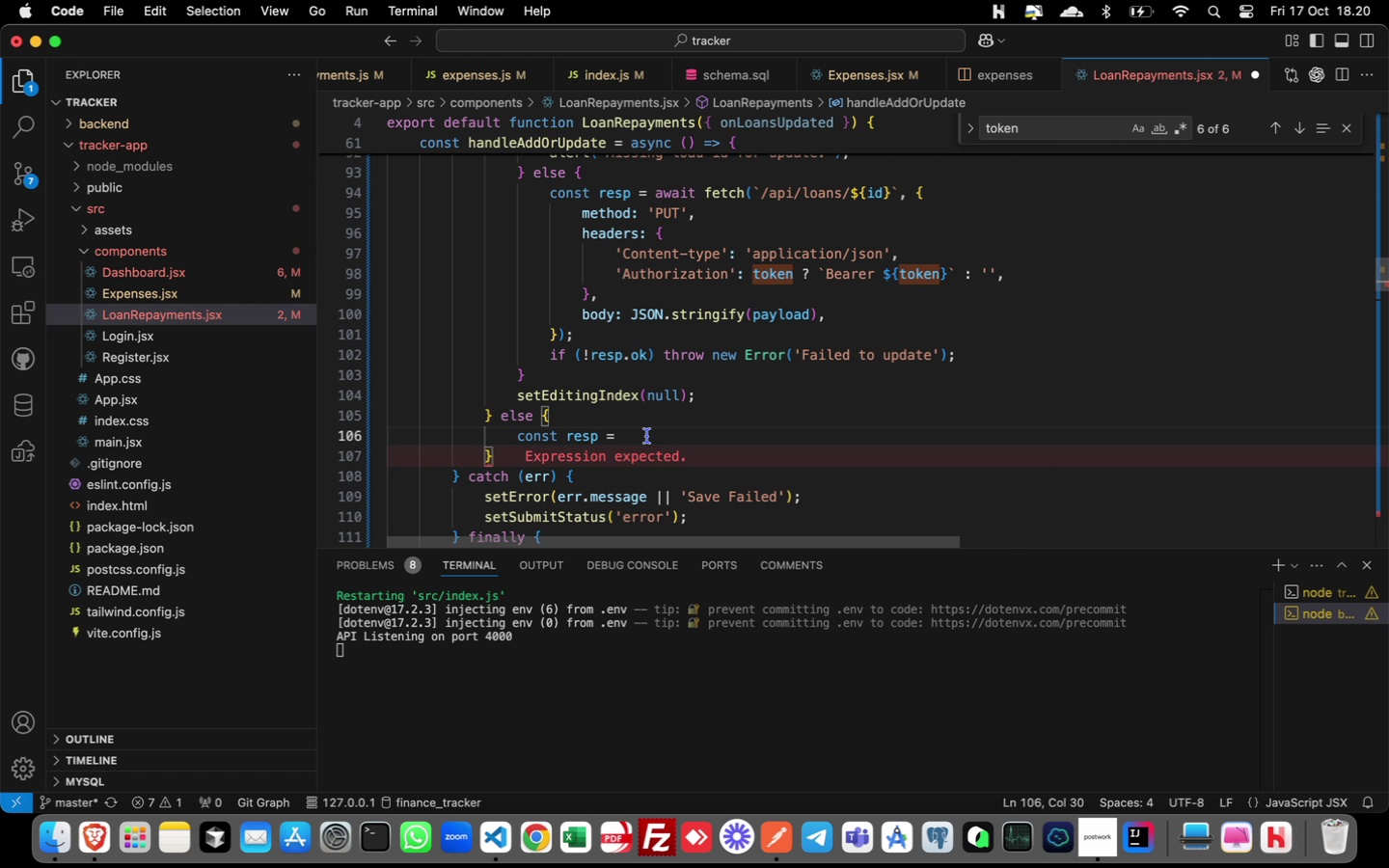 
key(Meta+V)
 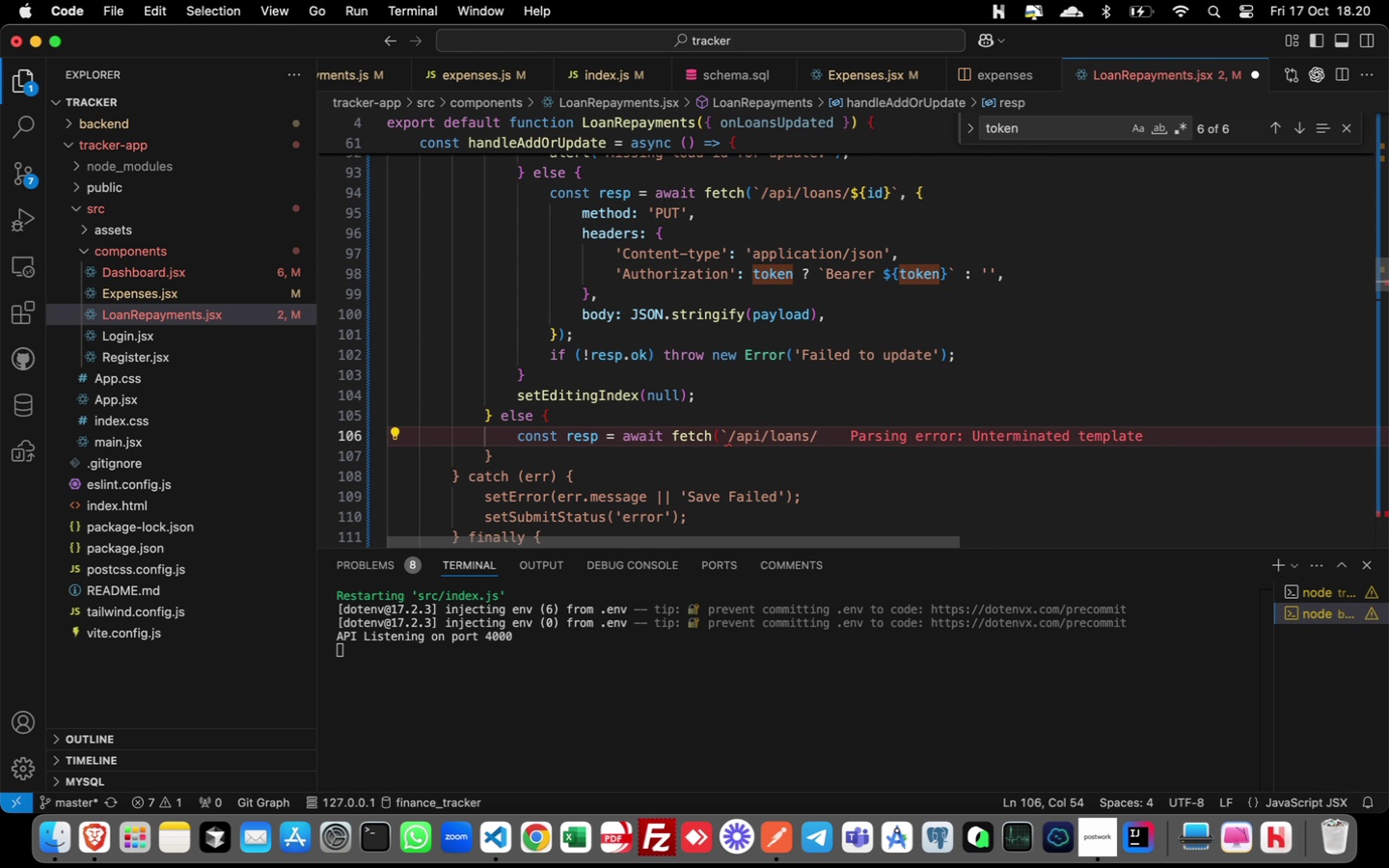 
key(Backspace)
 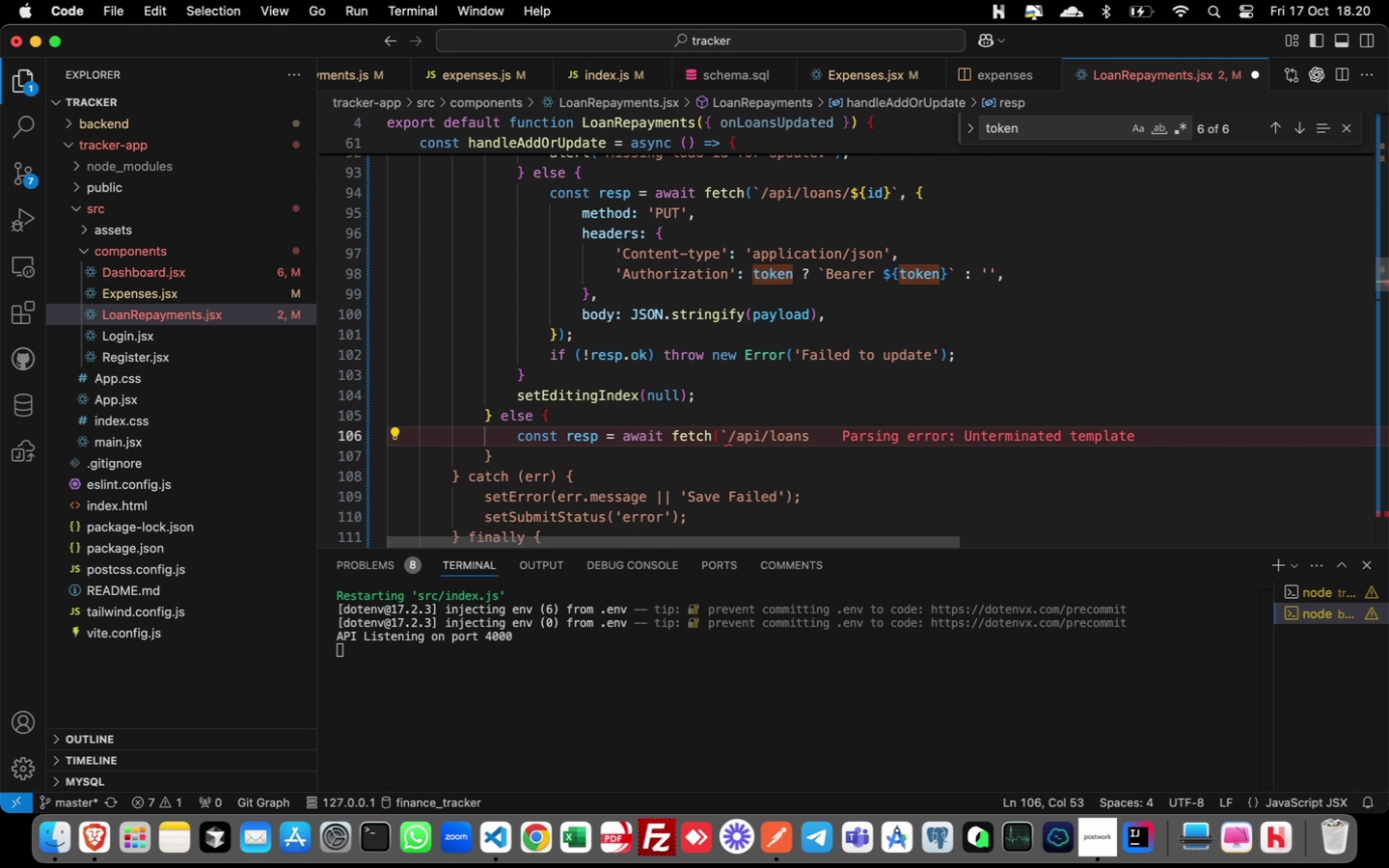 
key(ArrowLeft)
 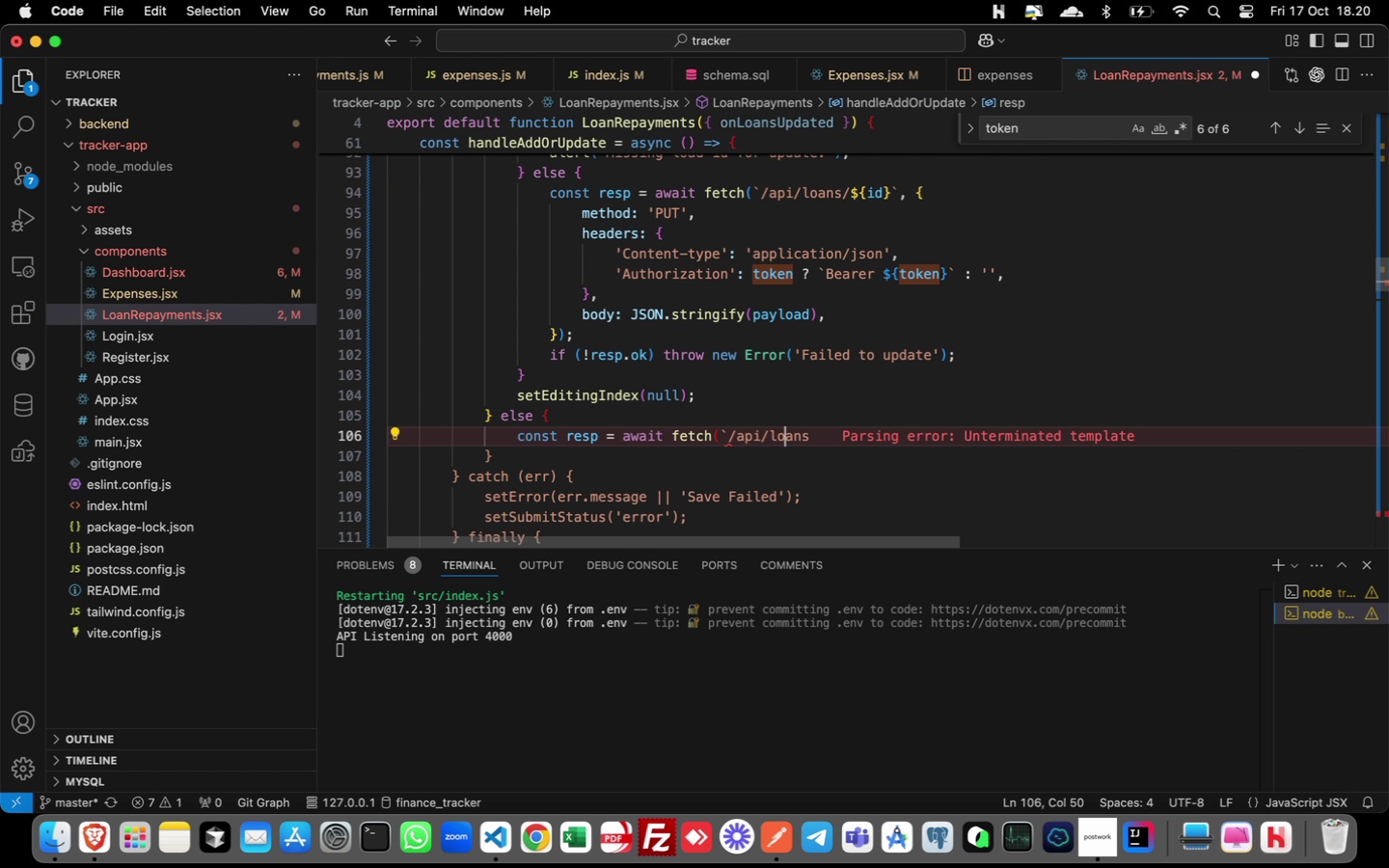 
key(ArrowLeft)
 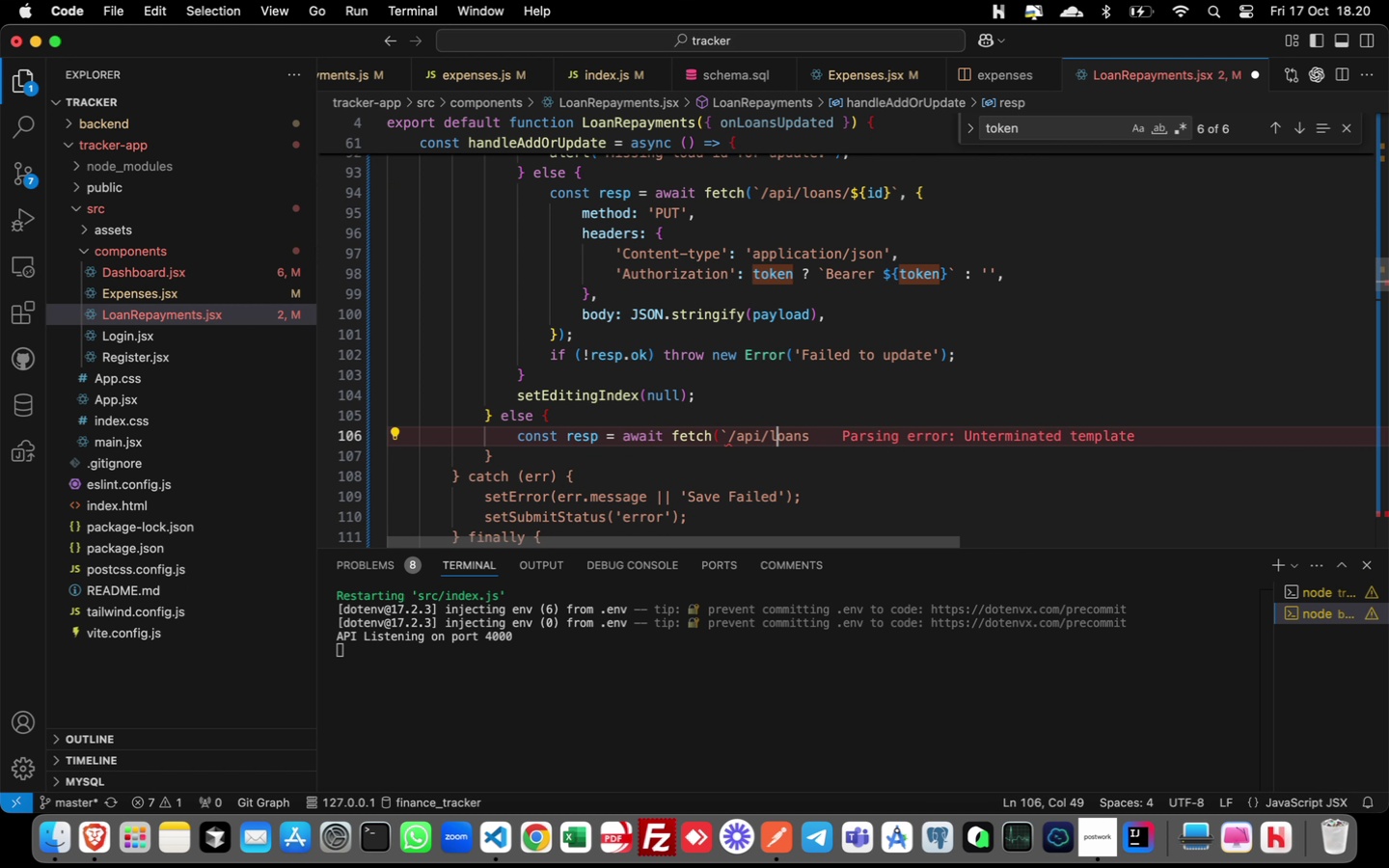 
key(ArrowLeft)
 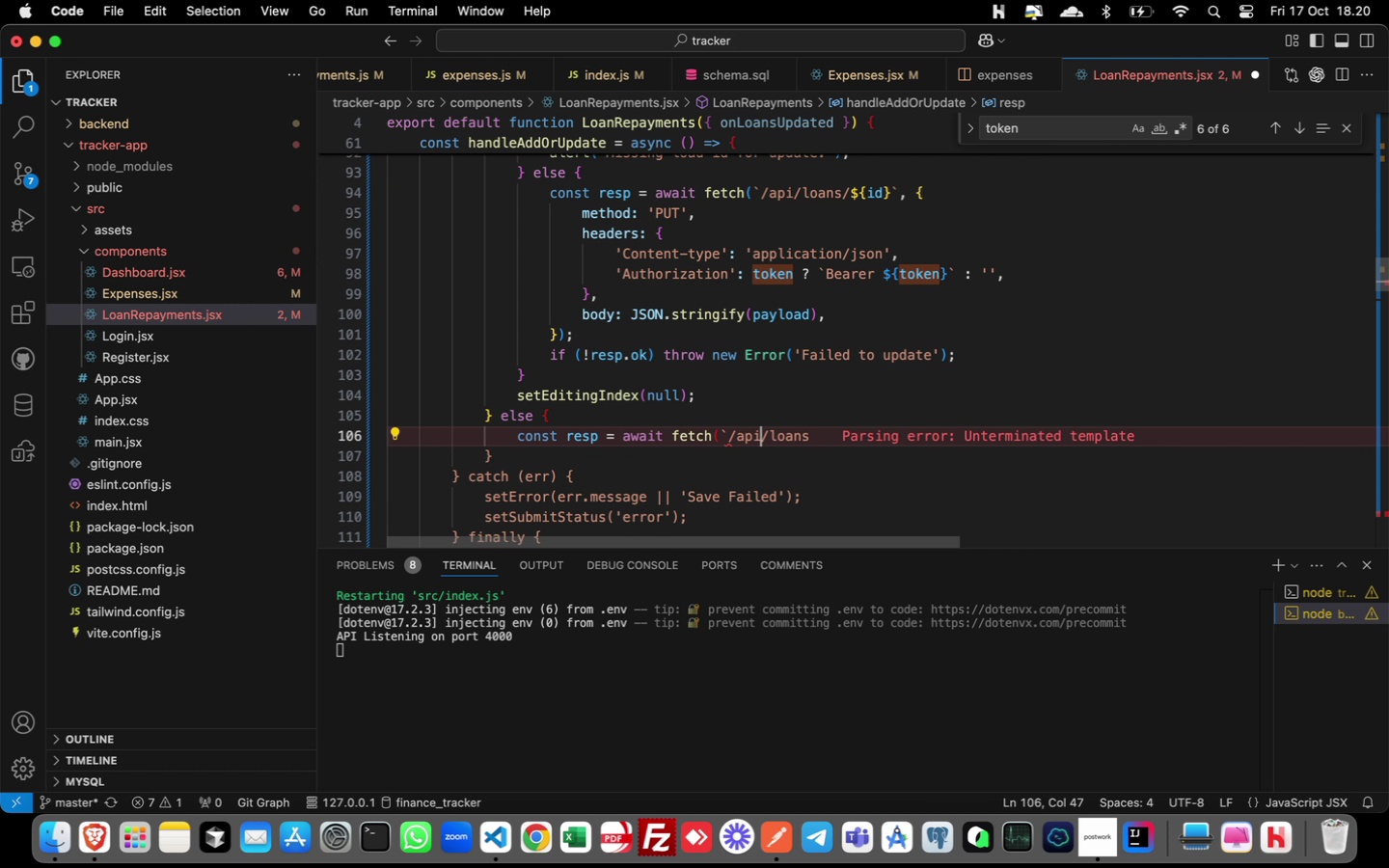 
key(ArrowLeft)
 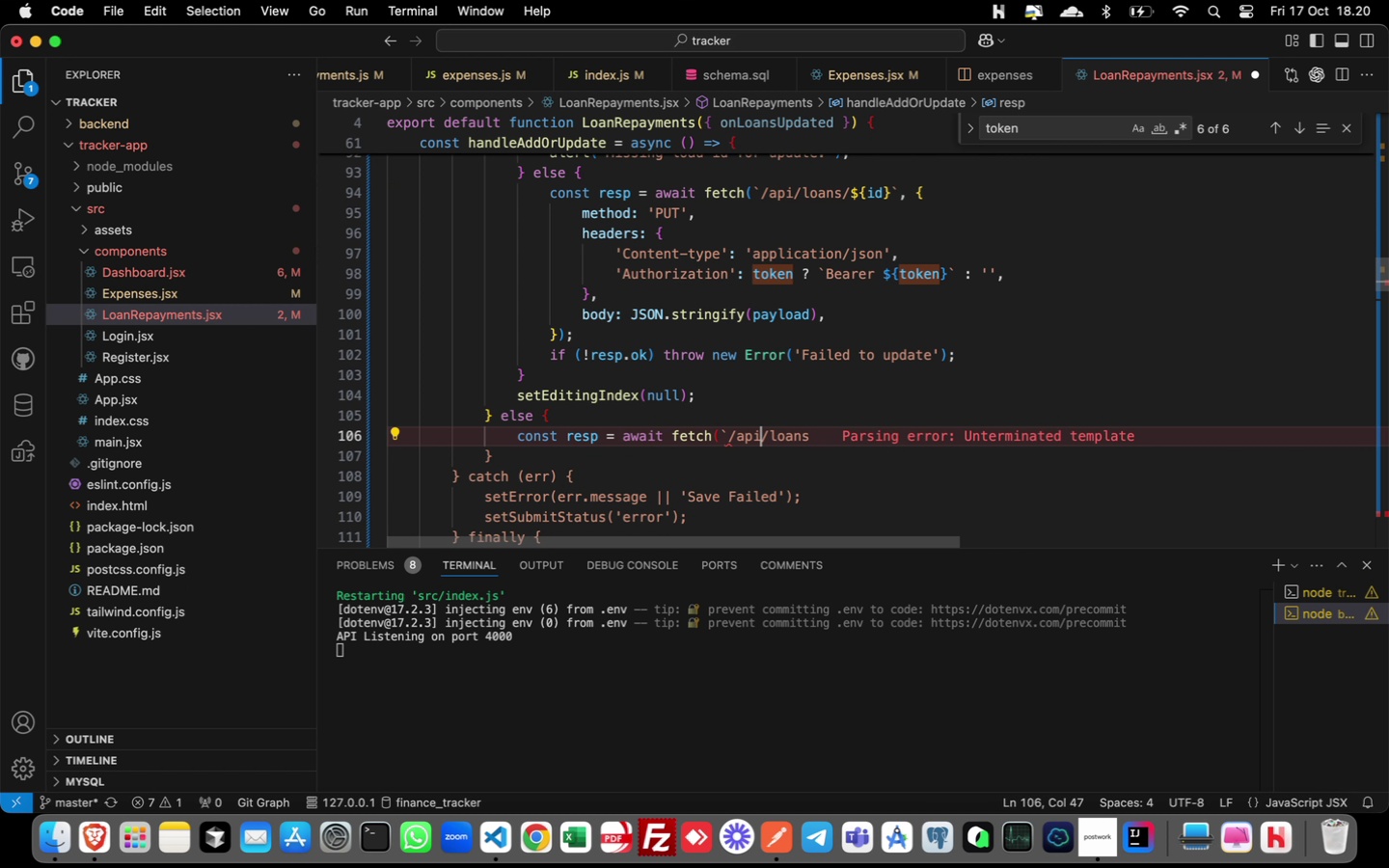 
key(ArrowLeft)
 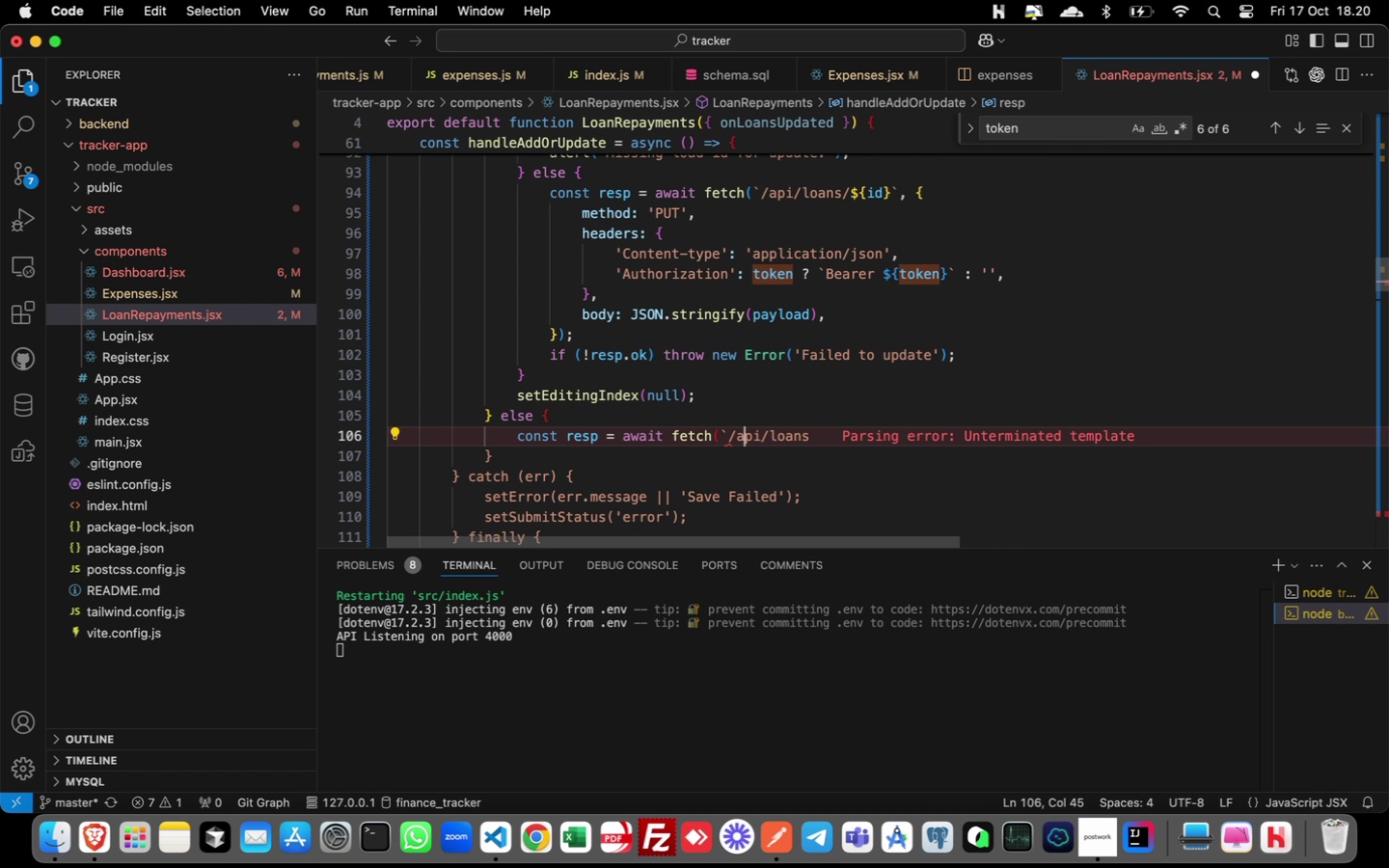 
key(ArrowLeft)
 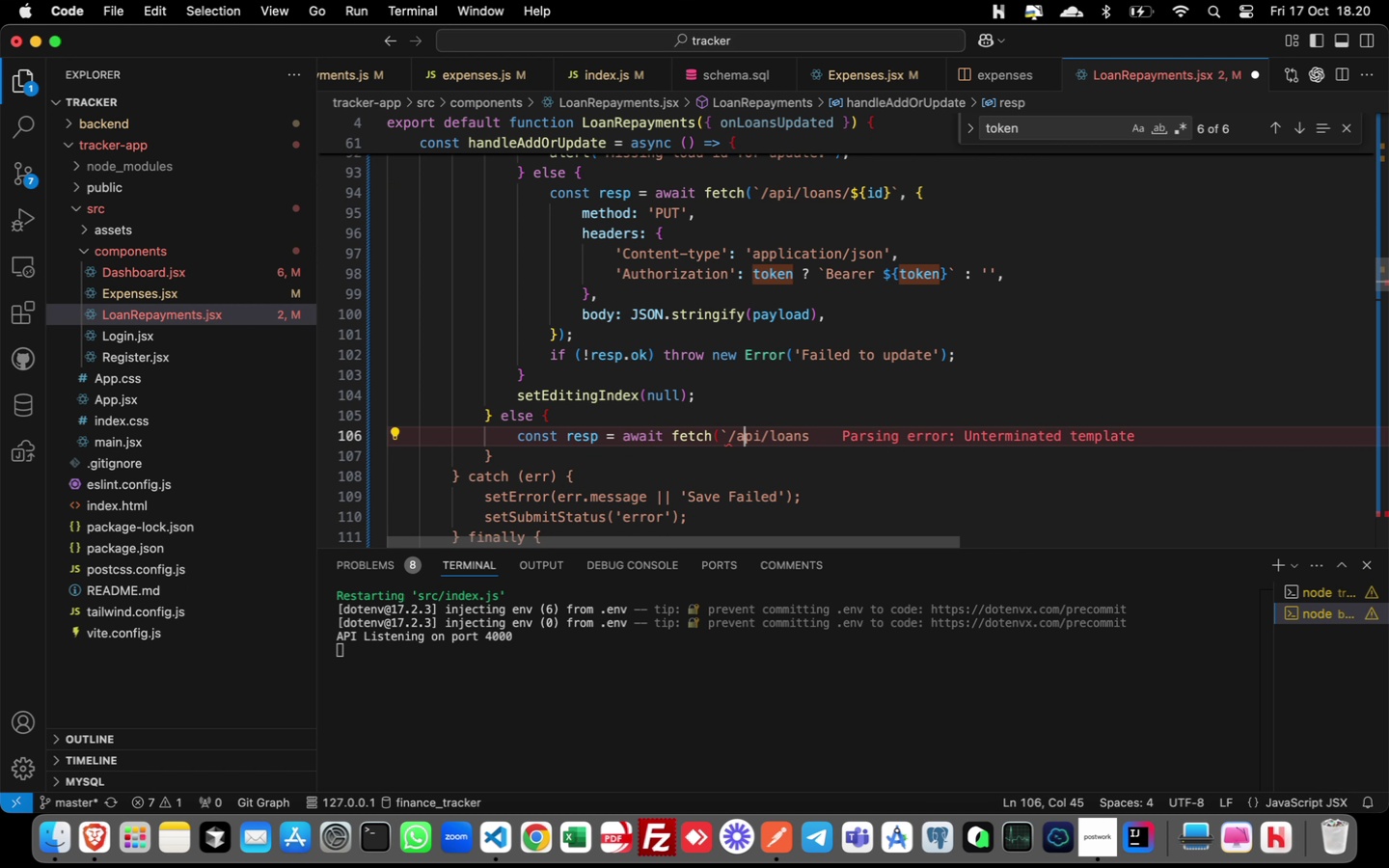 
key(ArrowLeft)
 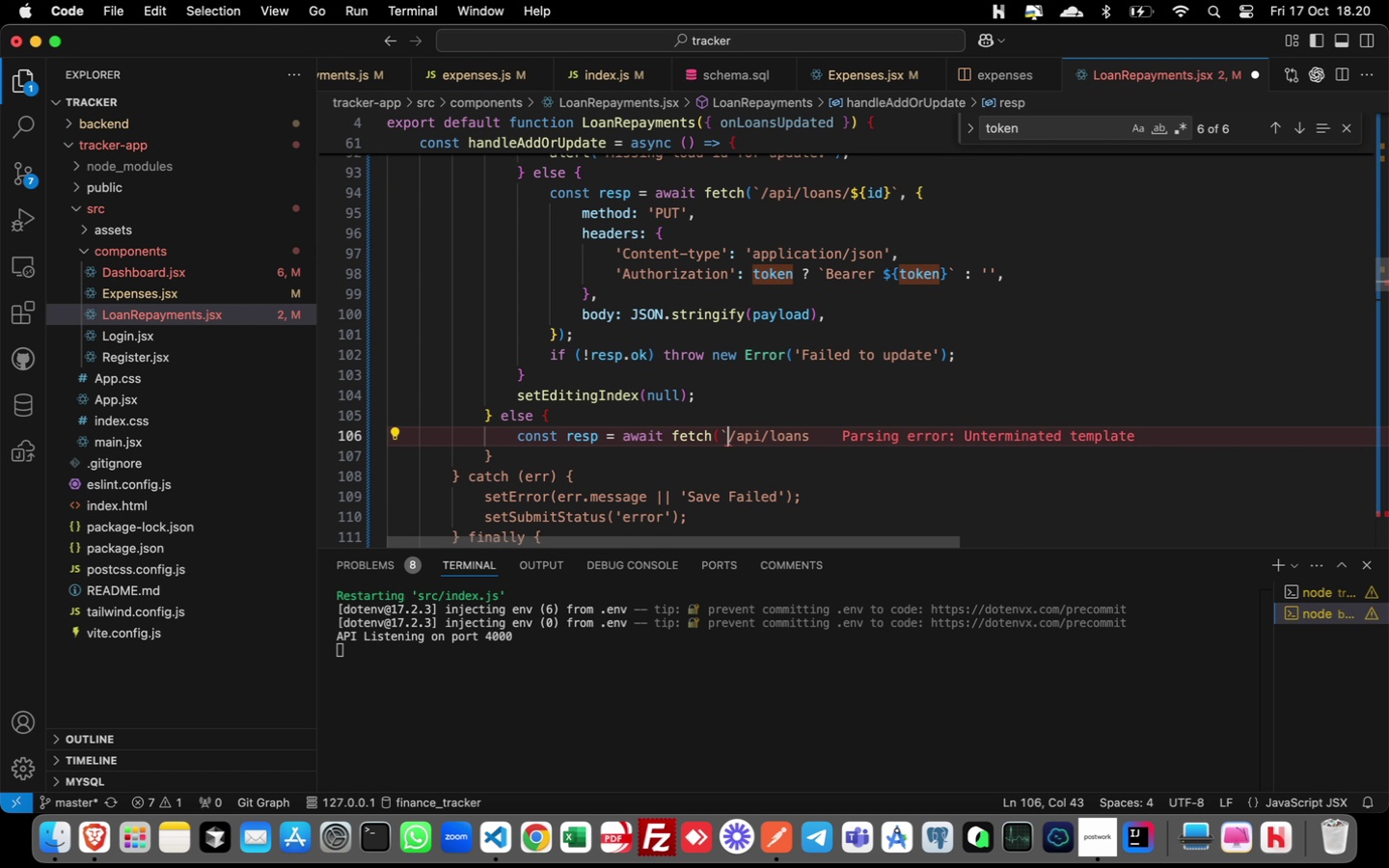 
key(ArrowLeft)
 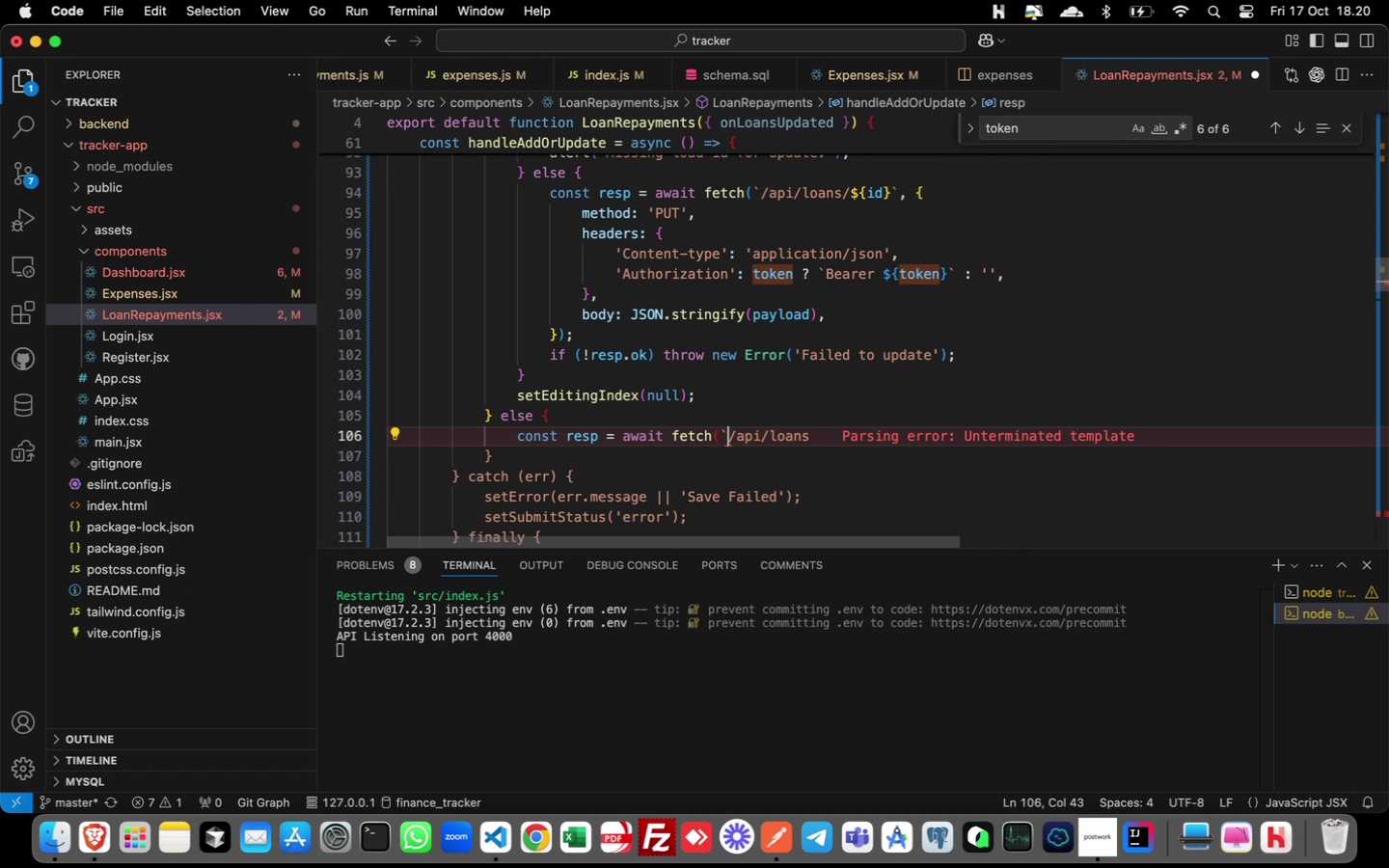 
key(ArrowLeft)
 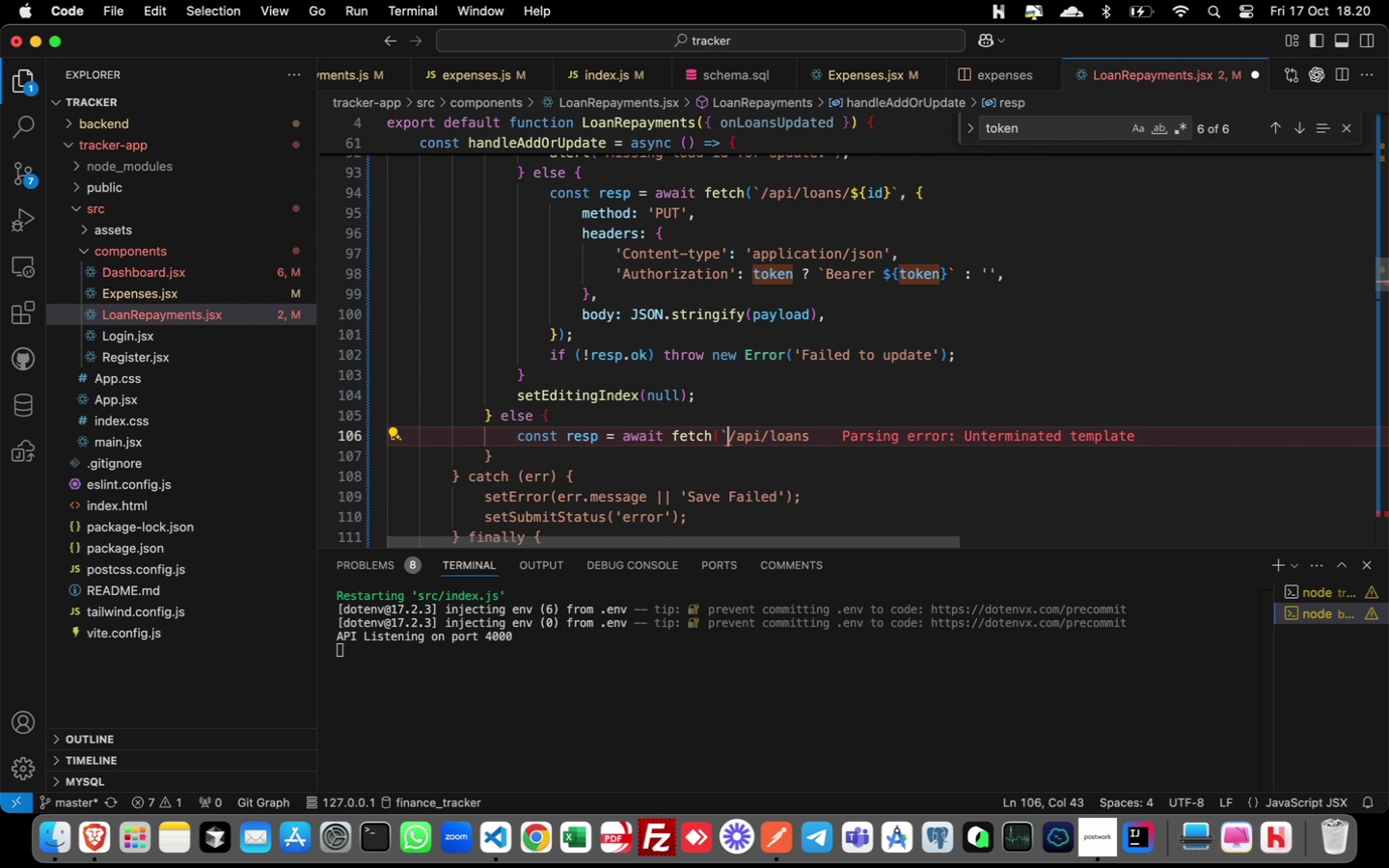 
key(ArrowLeft)
 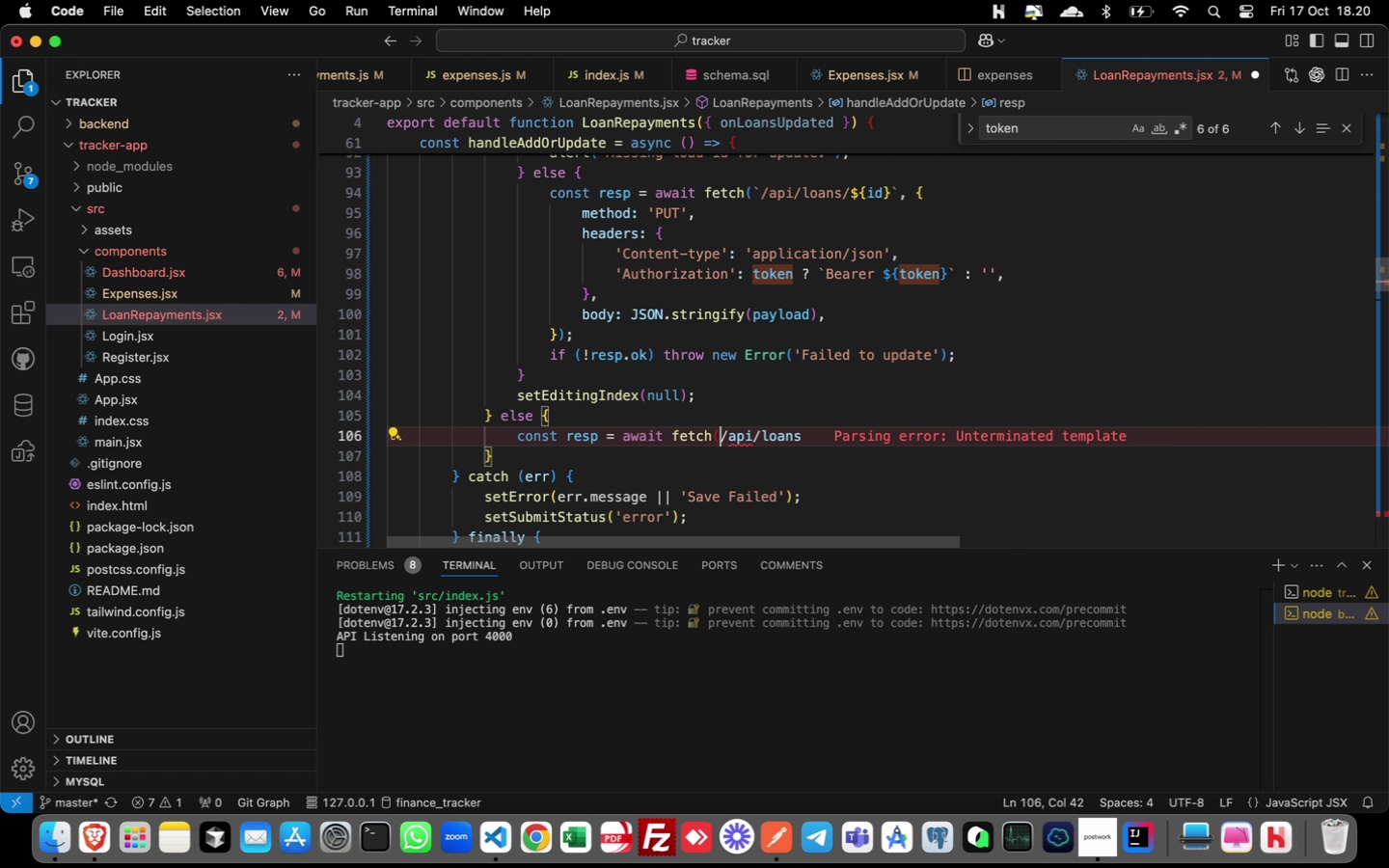 
key(Backspace)
 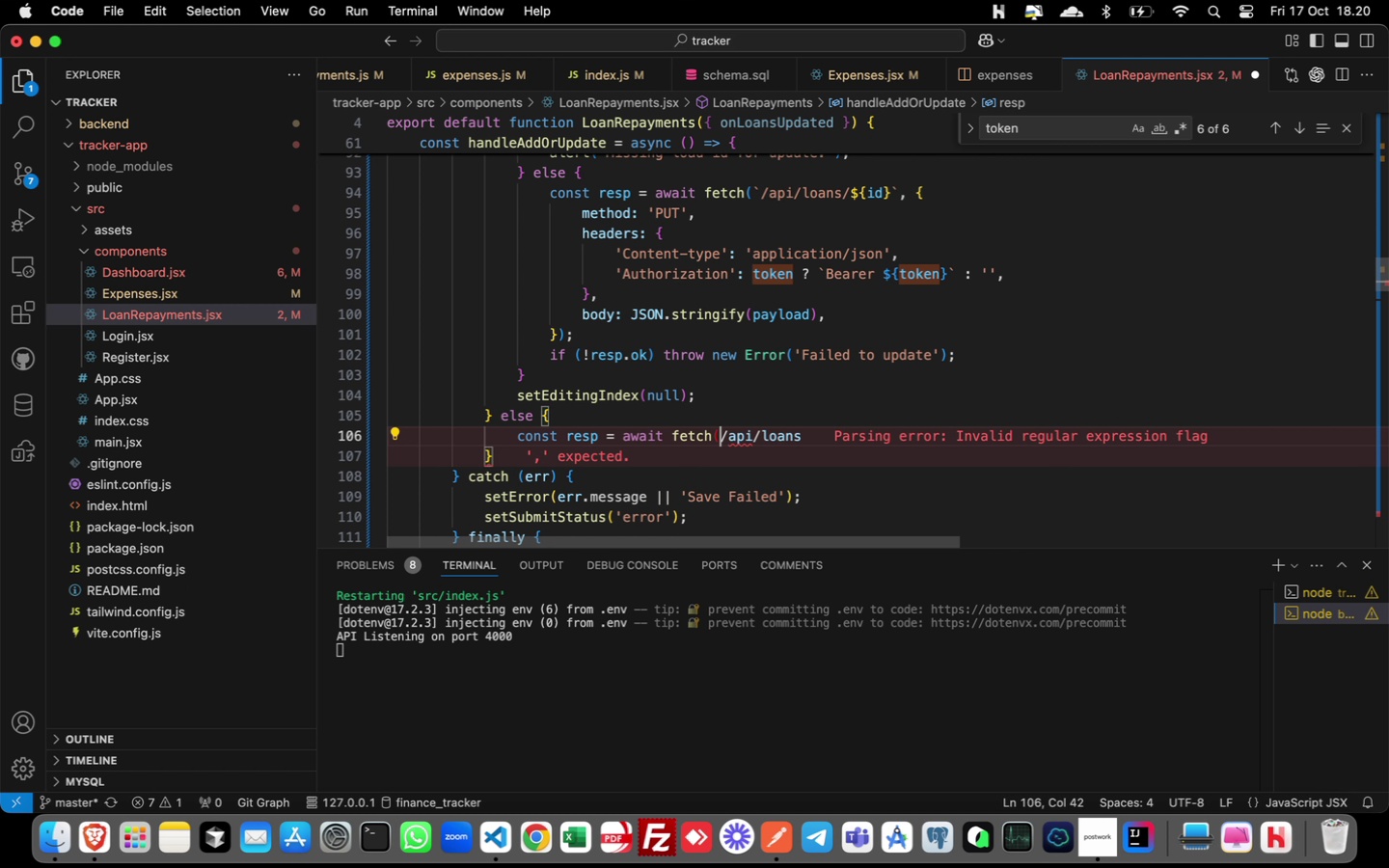 
key(Quote)
 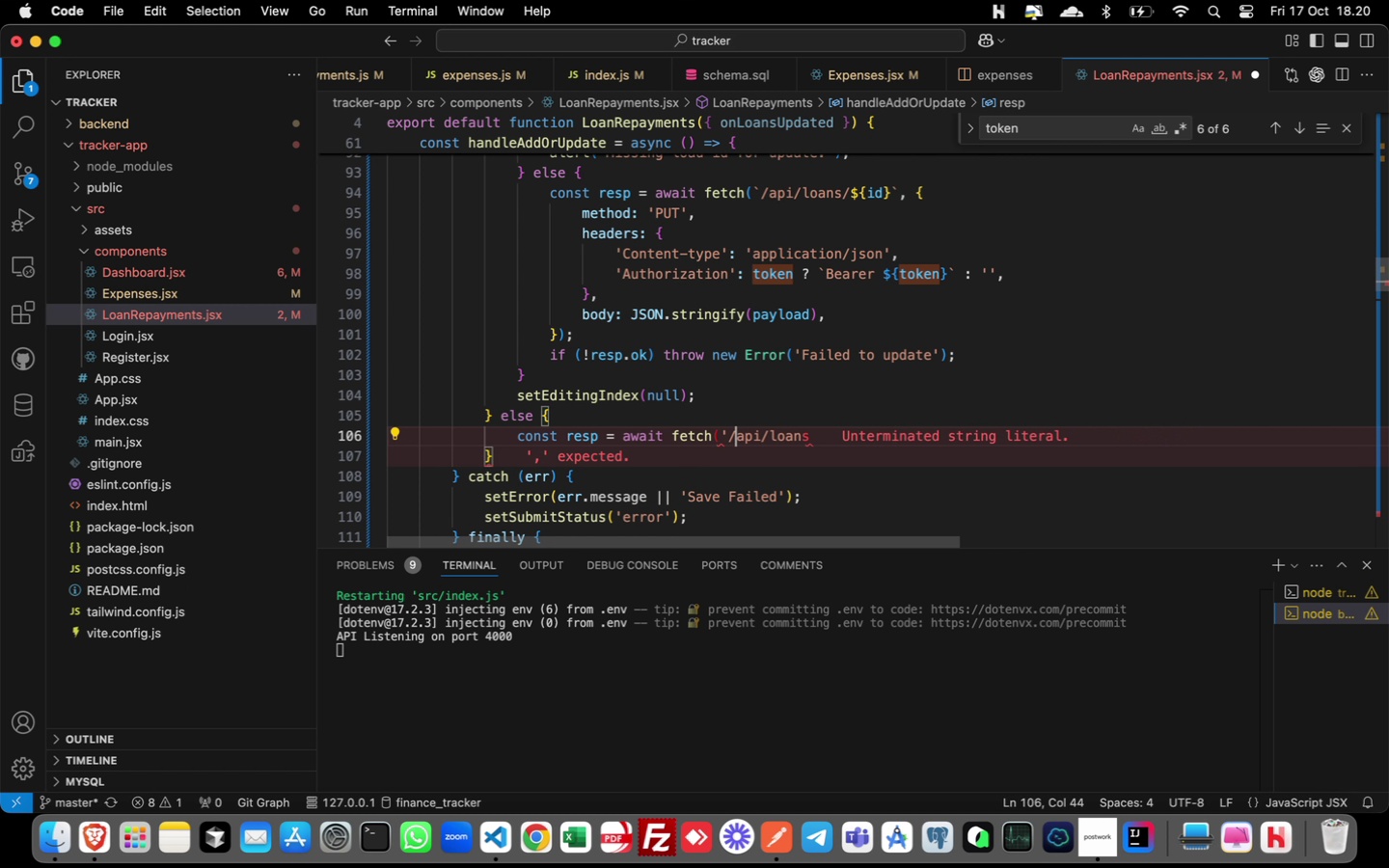 
key(ArrowRight)
 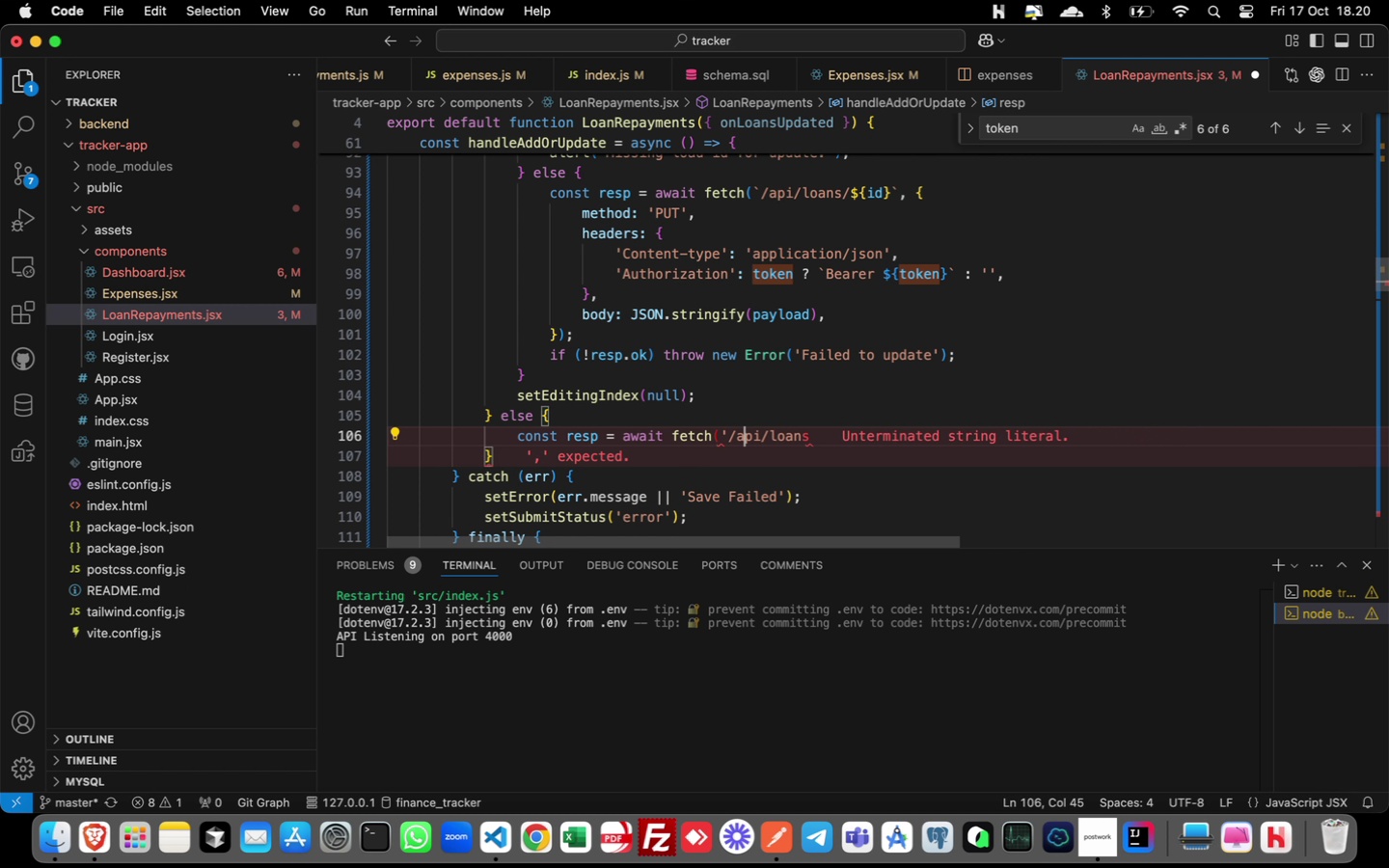 
hold_key(key=ArrowRight, duration=0.98)
 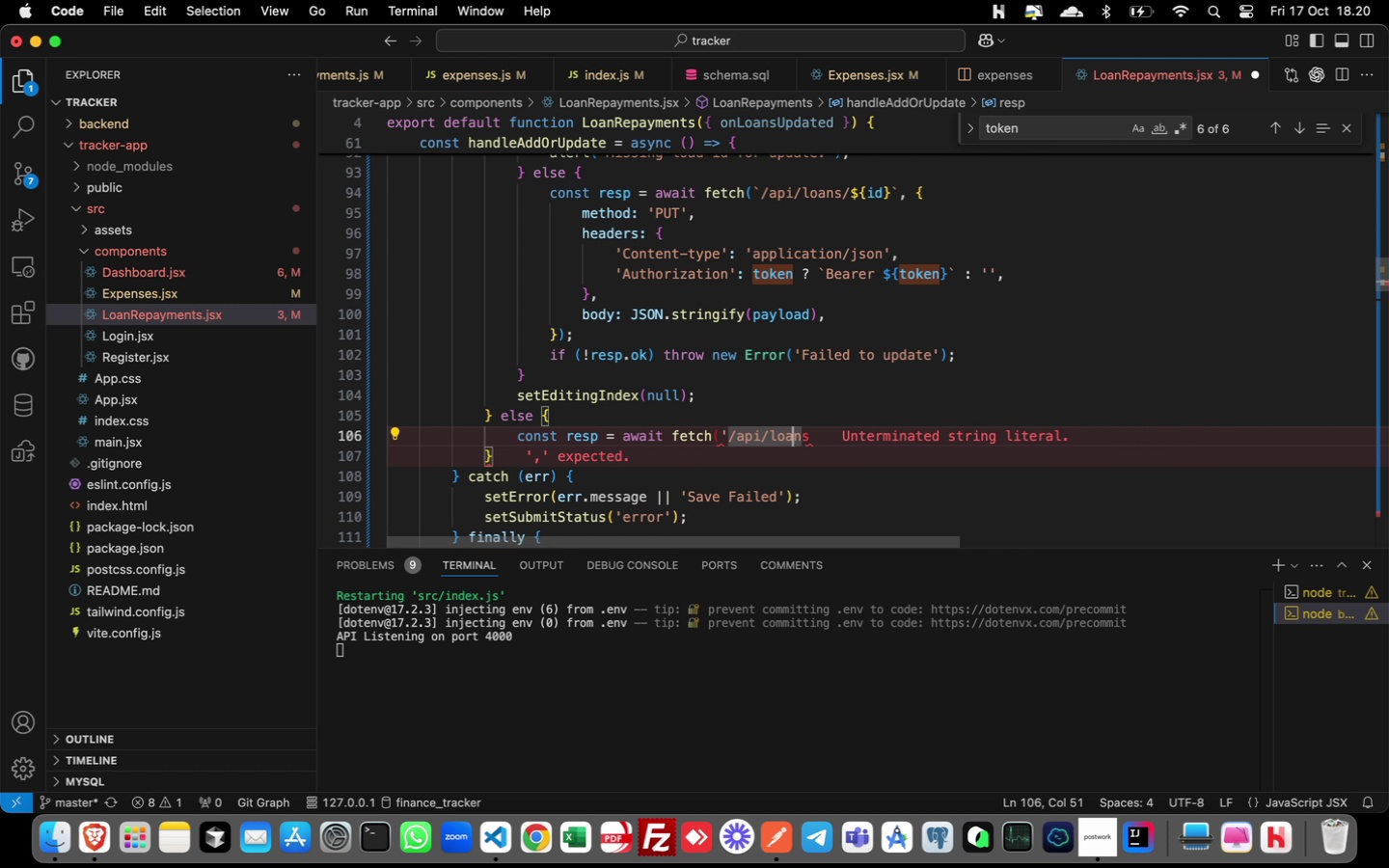 
key(ArrowRight)
 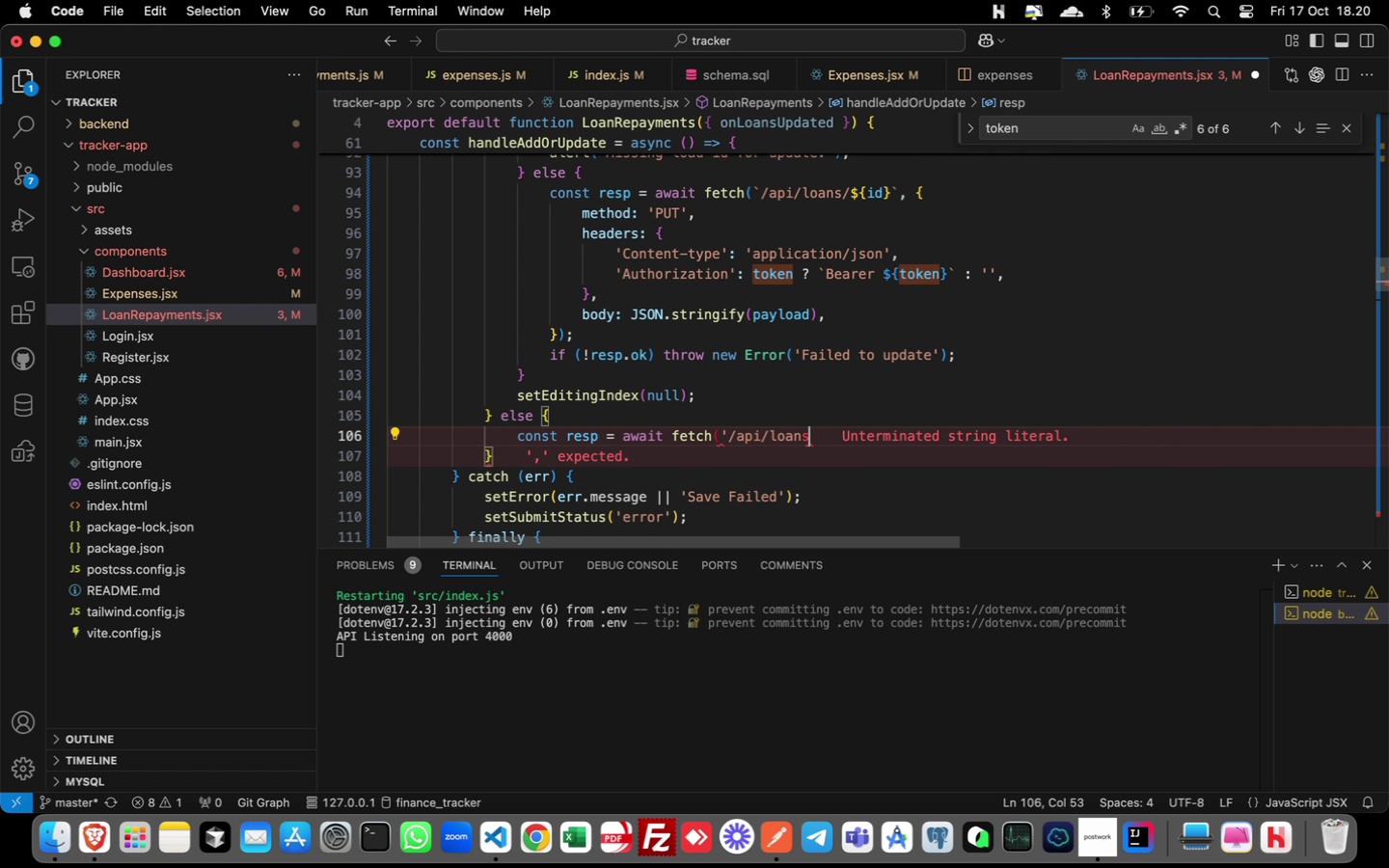 
key(ArrowRight)
 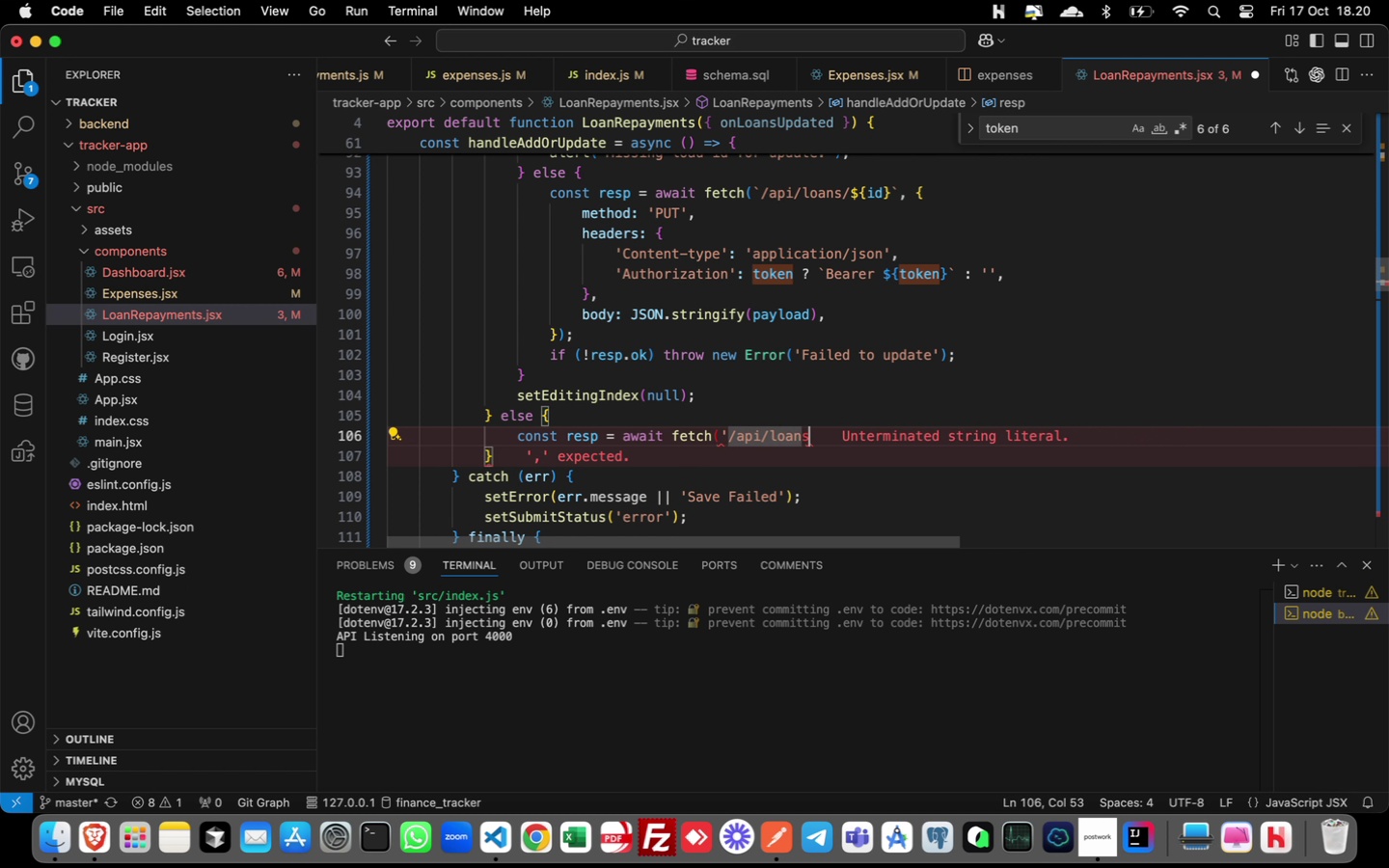 
key(Quote)
 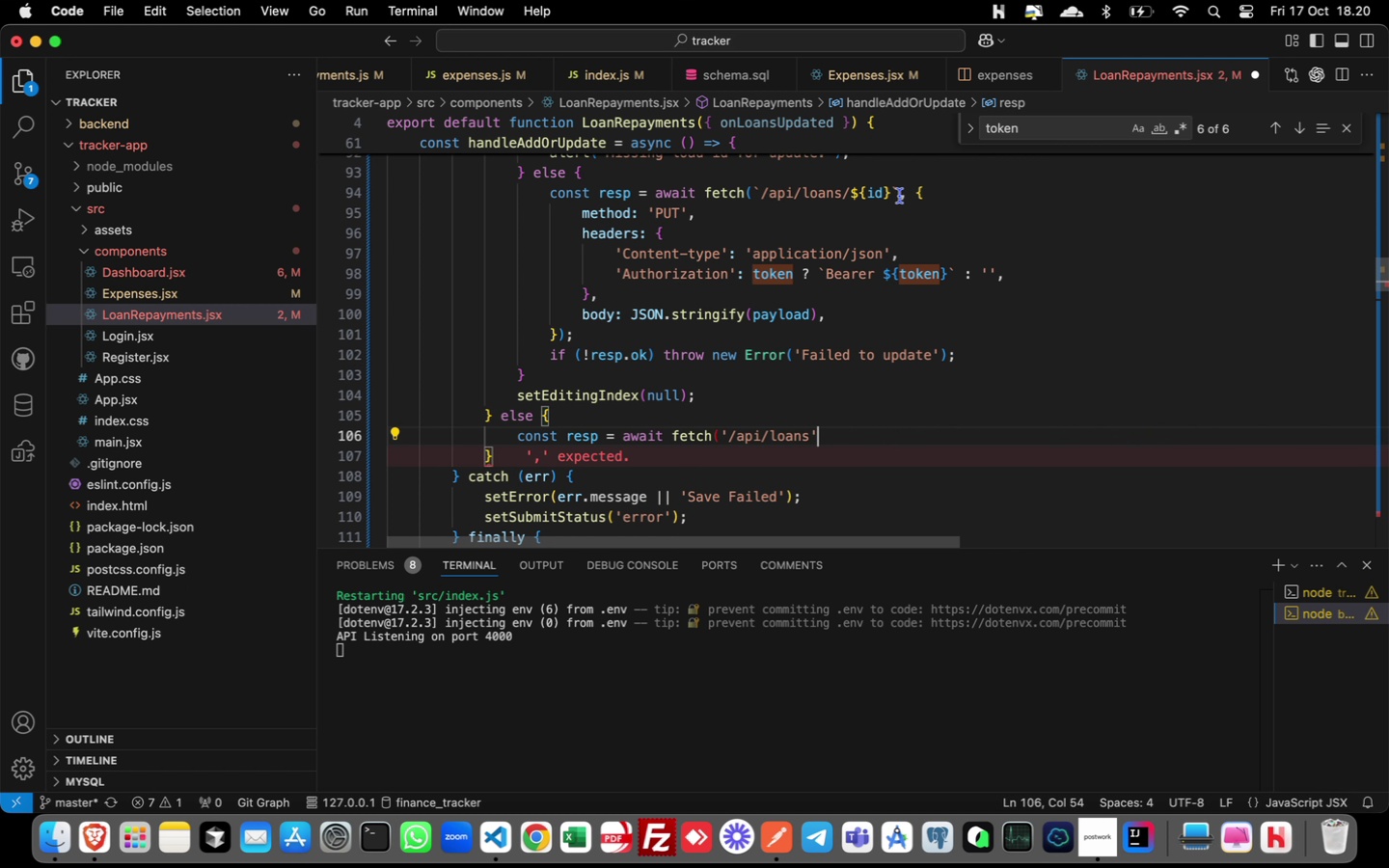 
left_click_drag(start_coordinate=[900, 196], to_coordinate=[961, 349])
 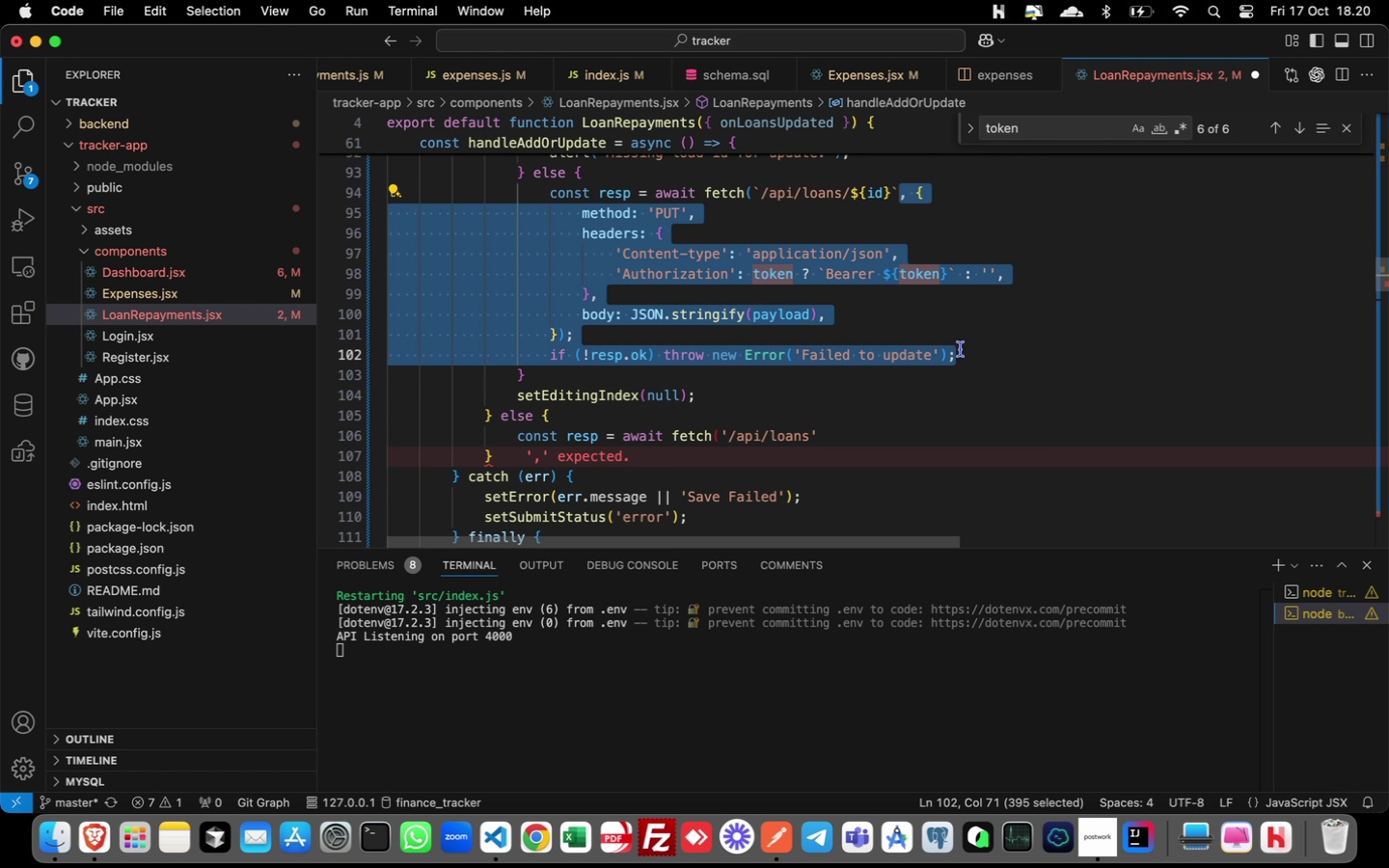 
key(Meta+C)
 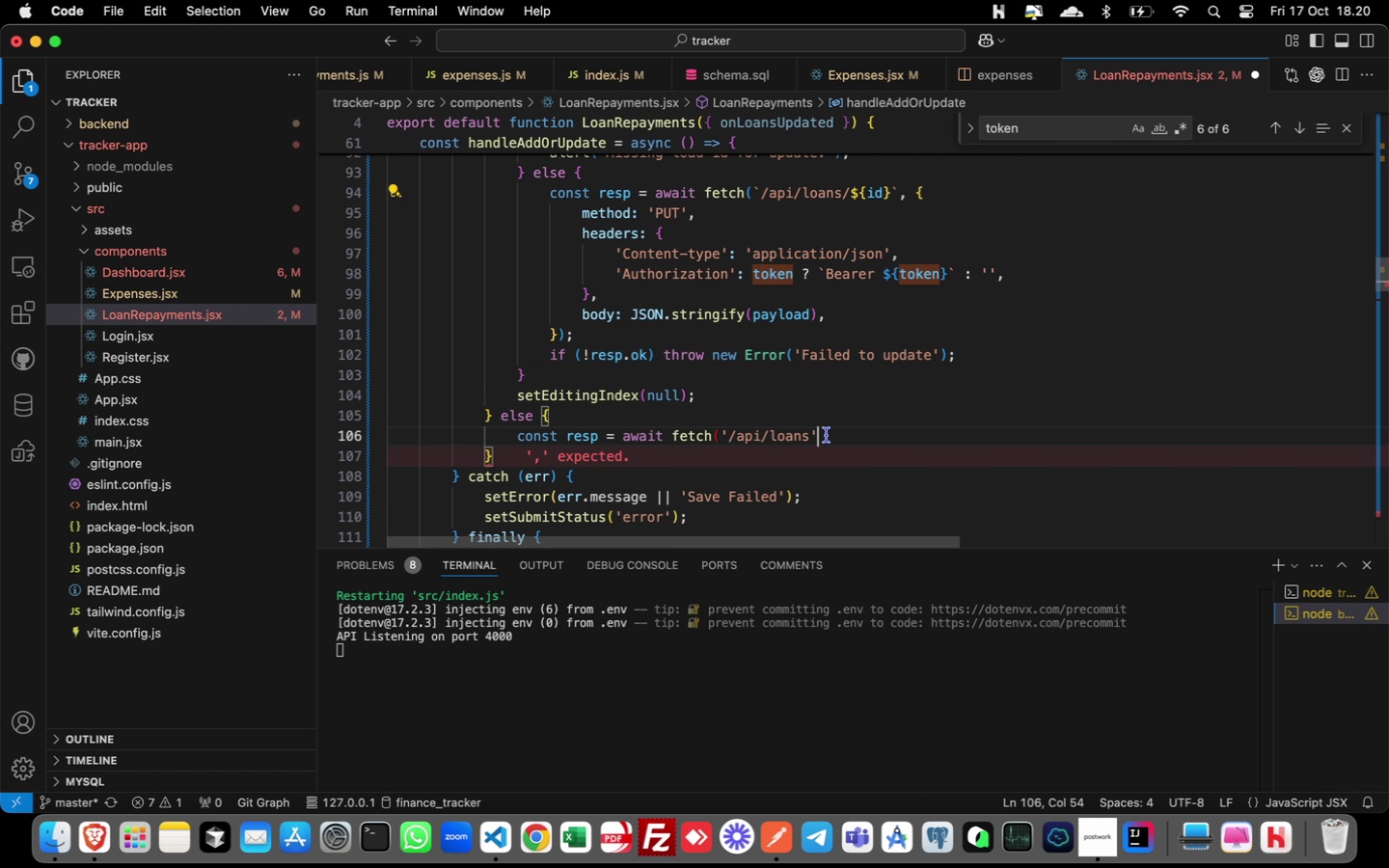 
left_click([827, 435])
 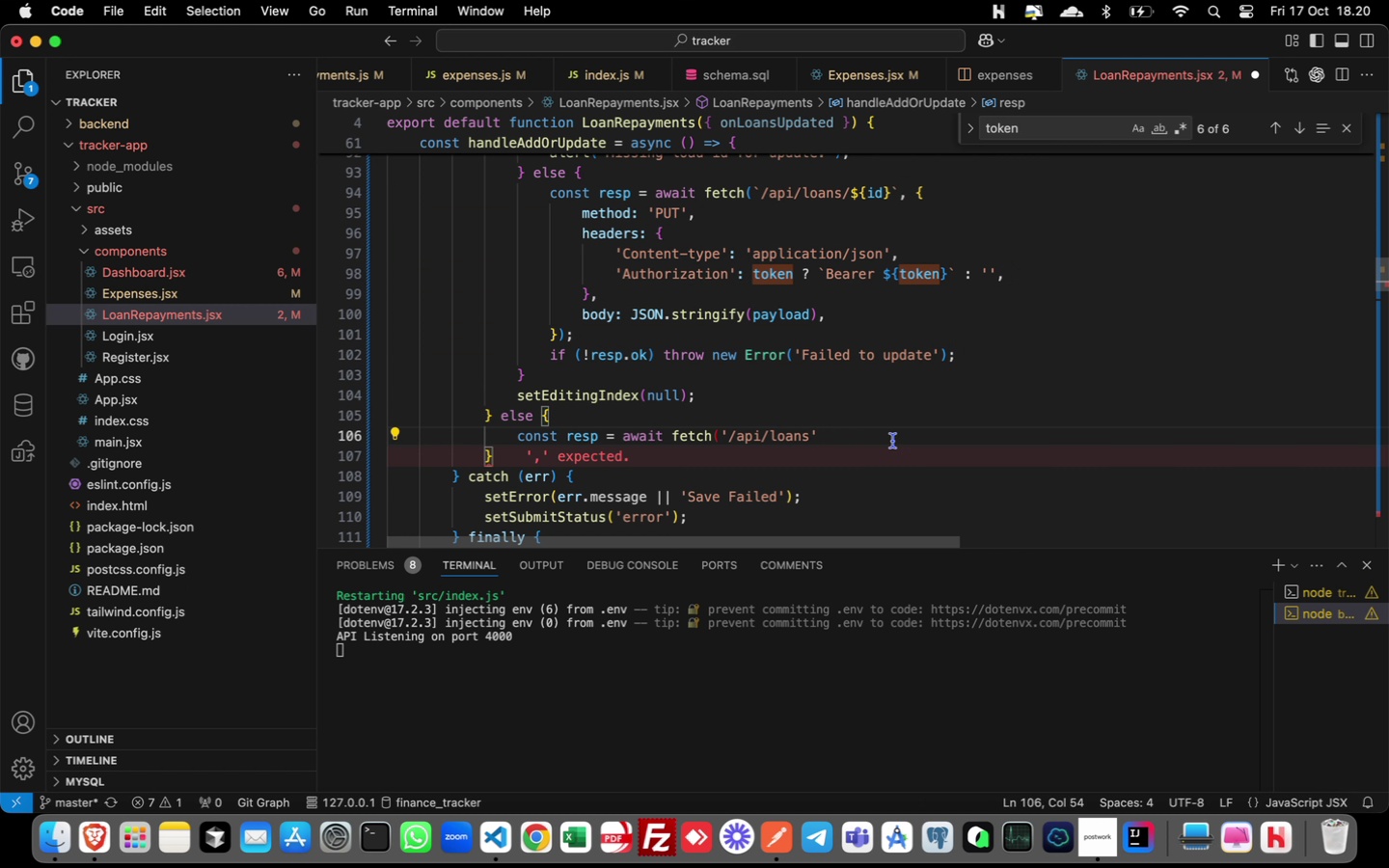 
hold_key(key=CommandLeft, duration=0.67)
 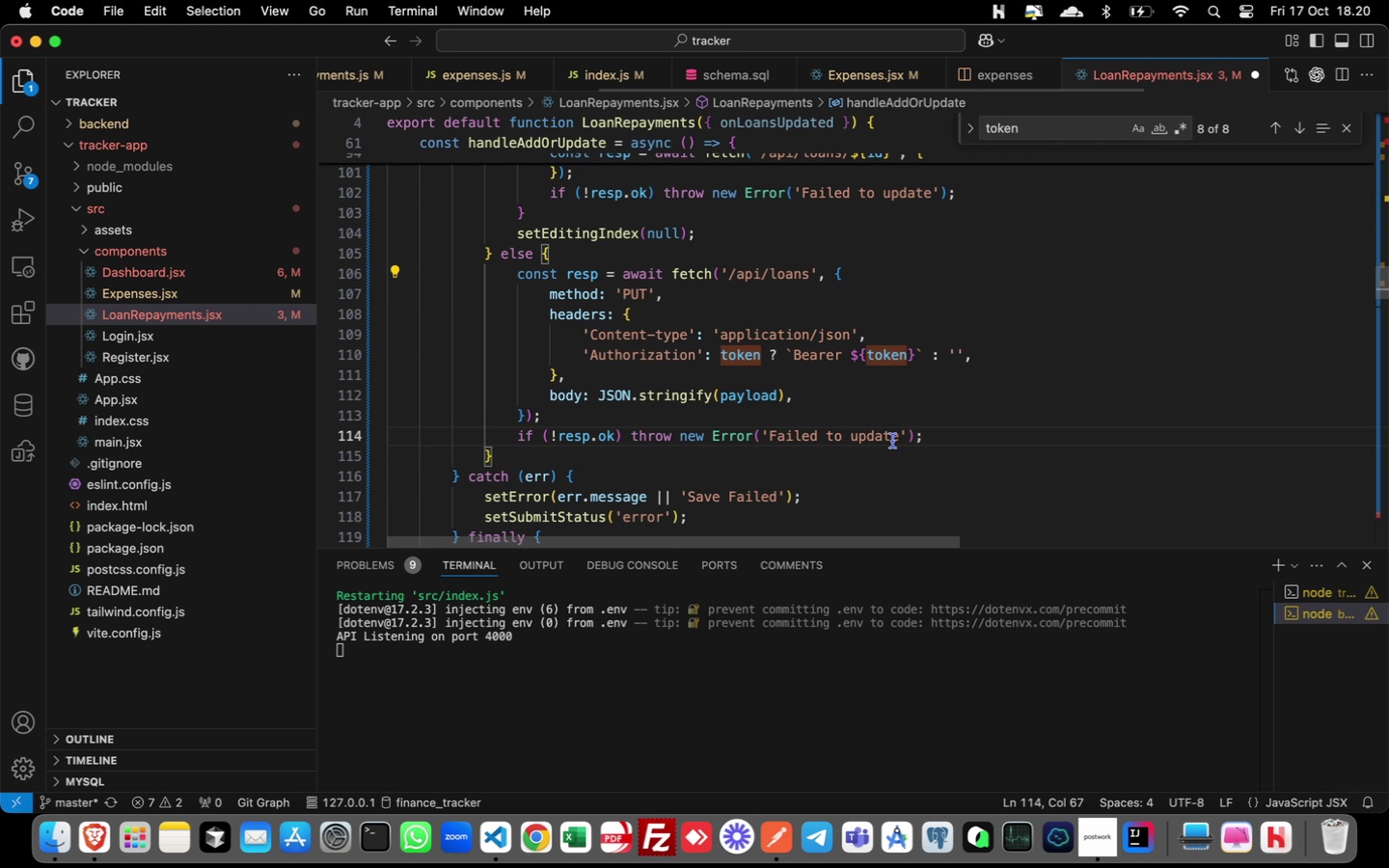 
hold_key(key=V, duration=0.5)
 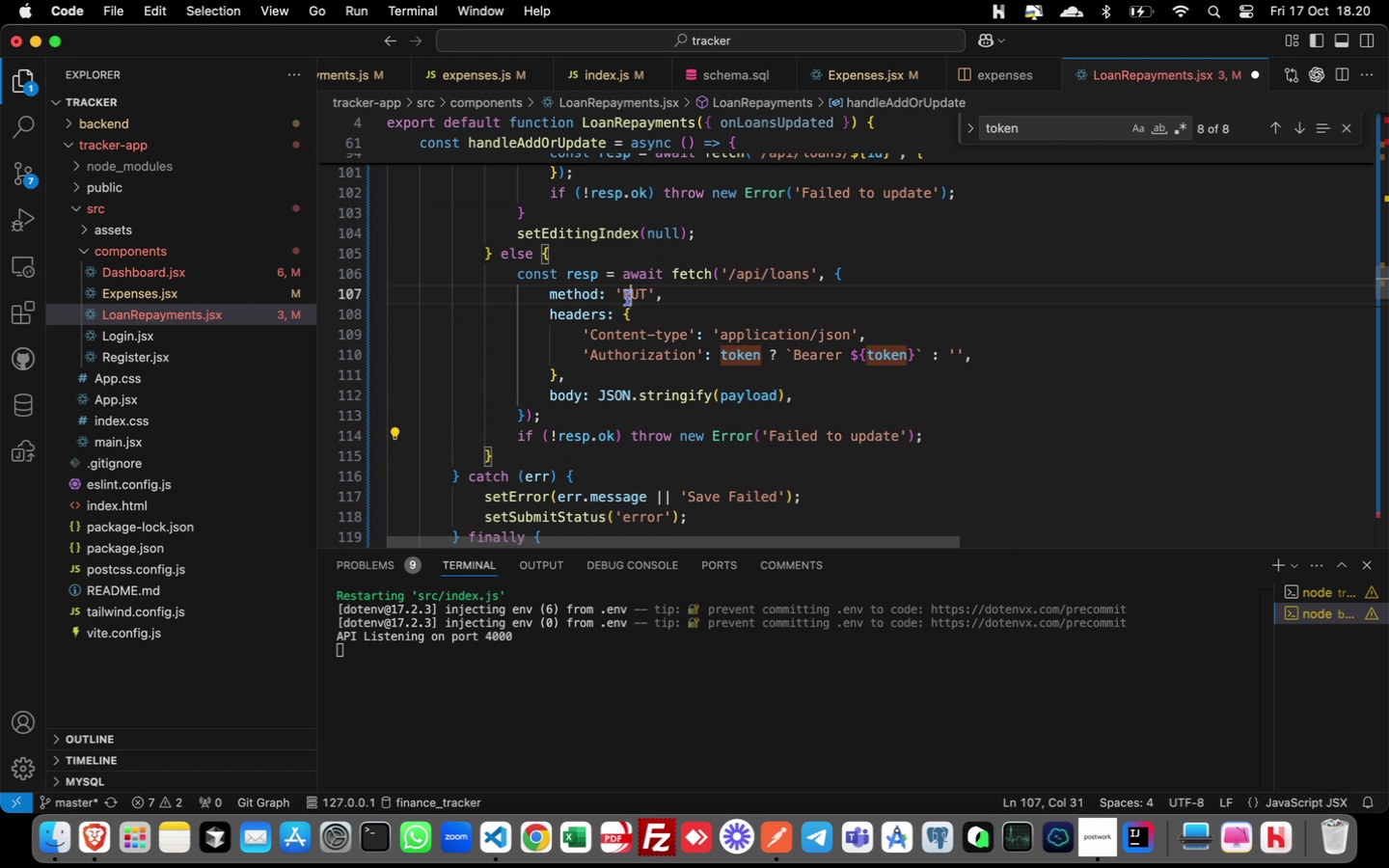 
type(POST)
 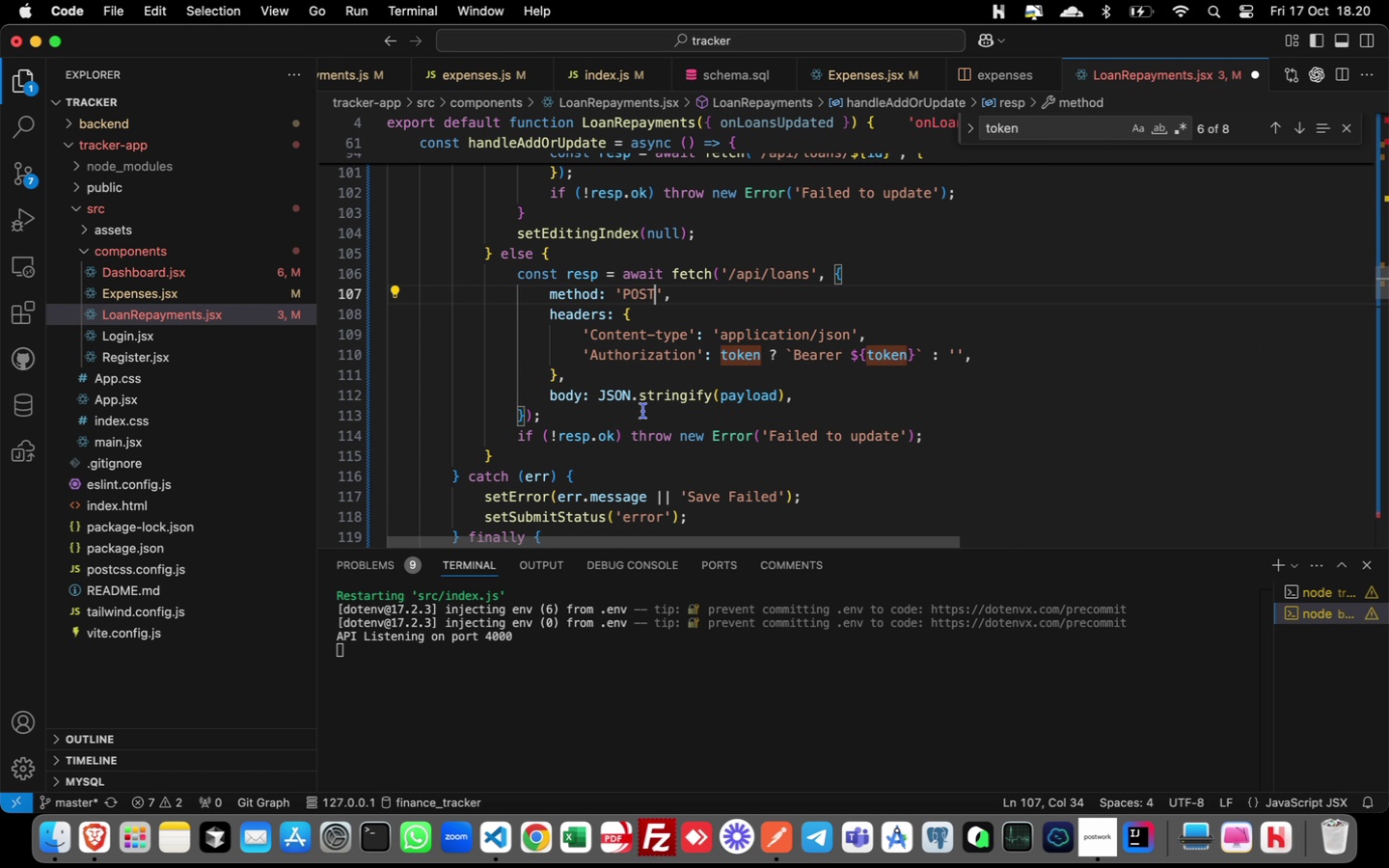 
wait(13.21)
 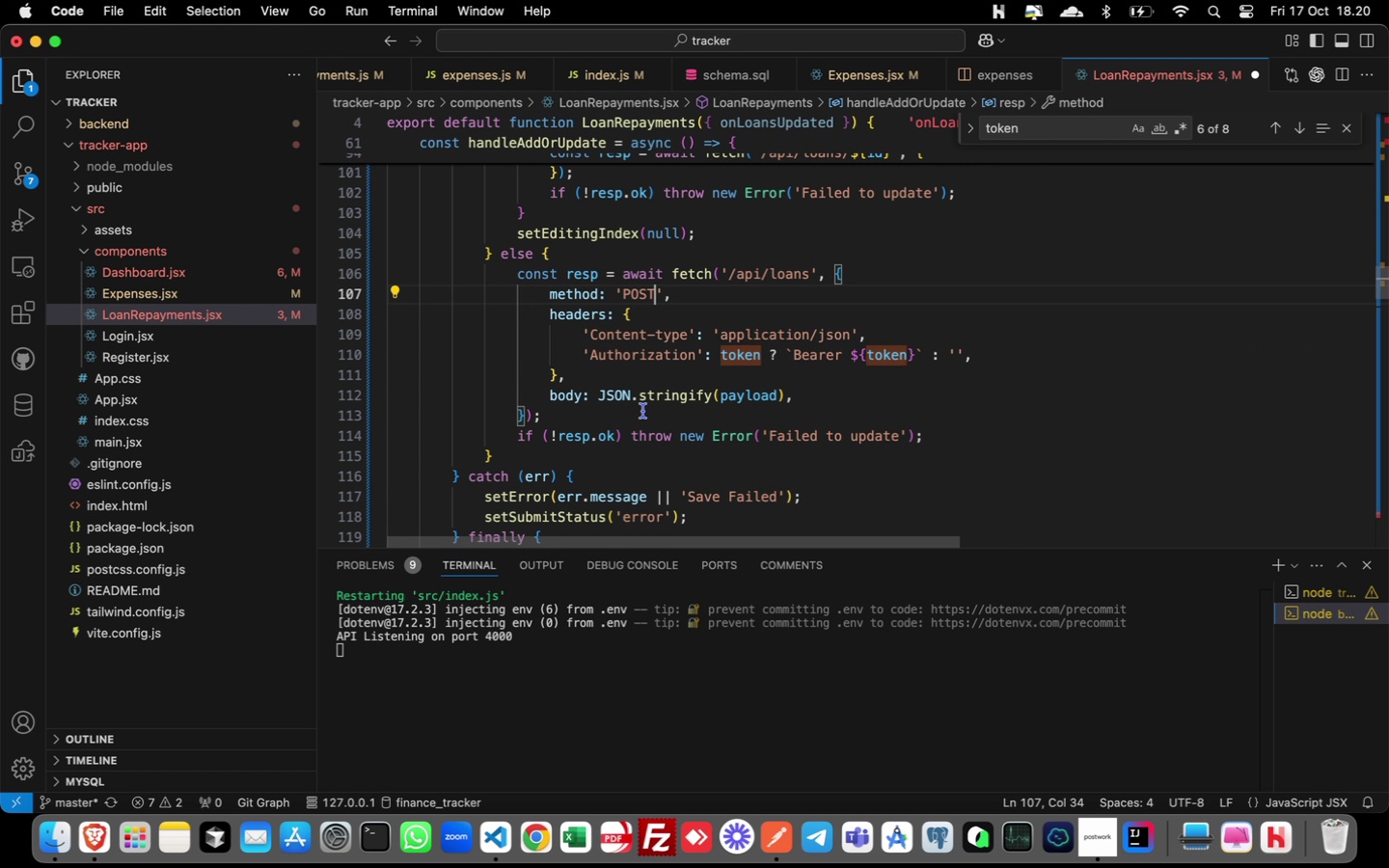 
double_click([872, 439])
 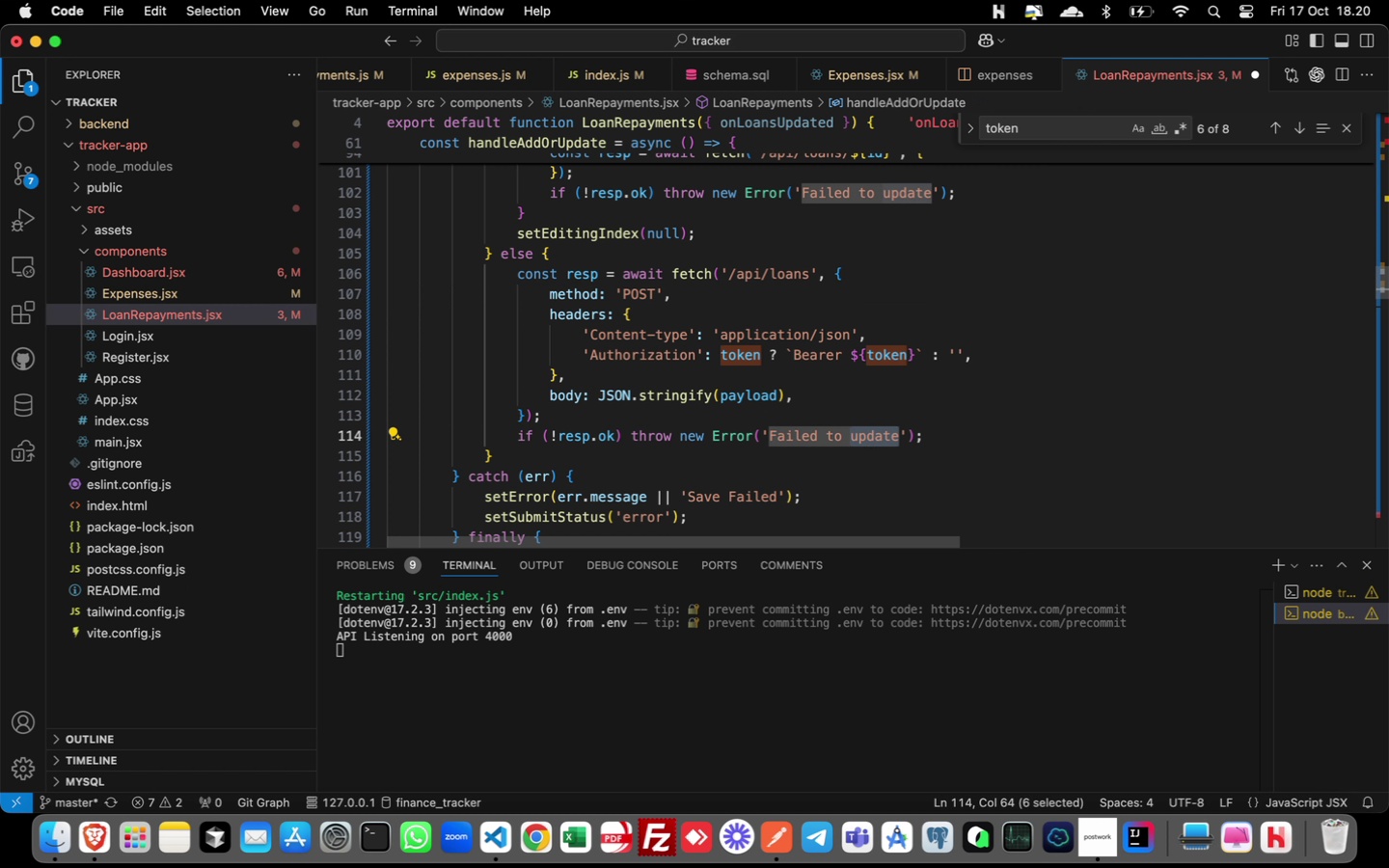 
type(create)
 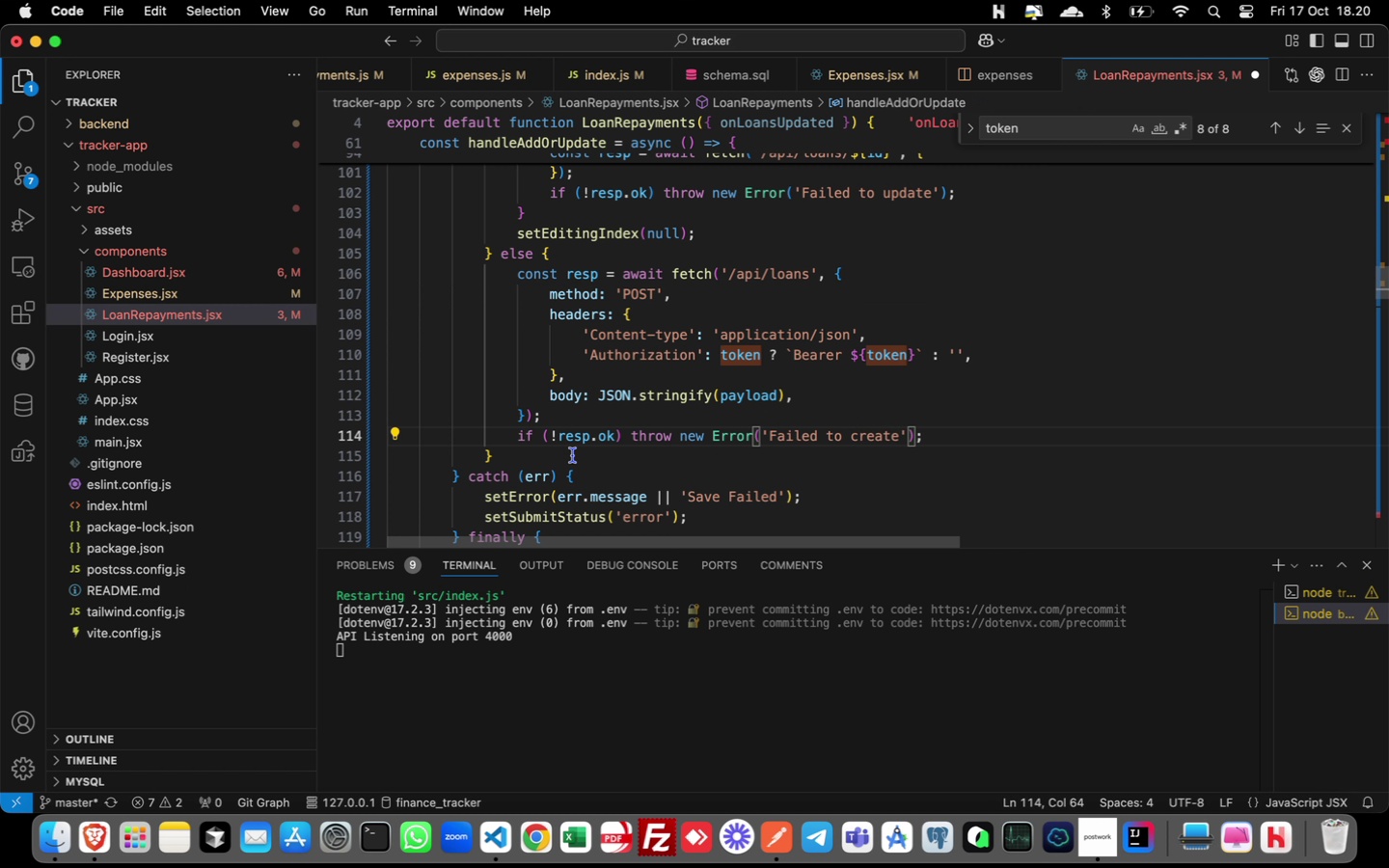 
left_click([569, 453])
 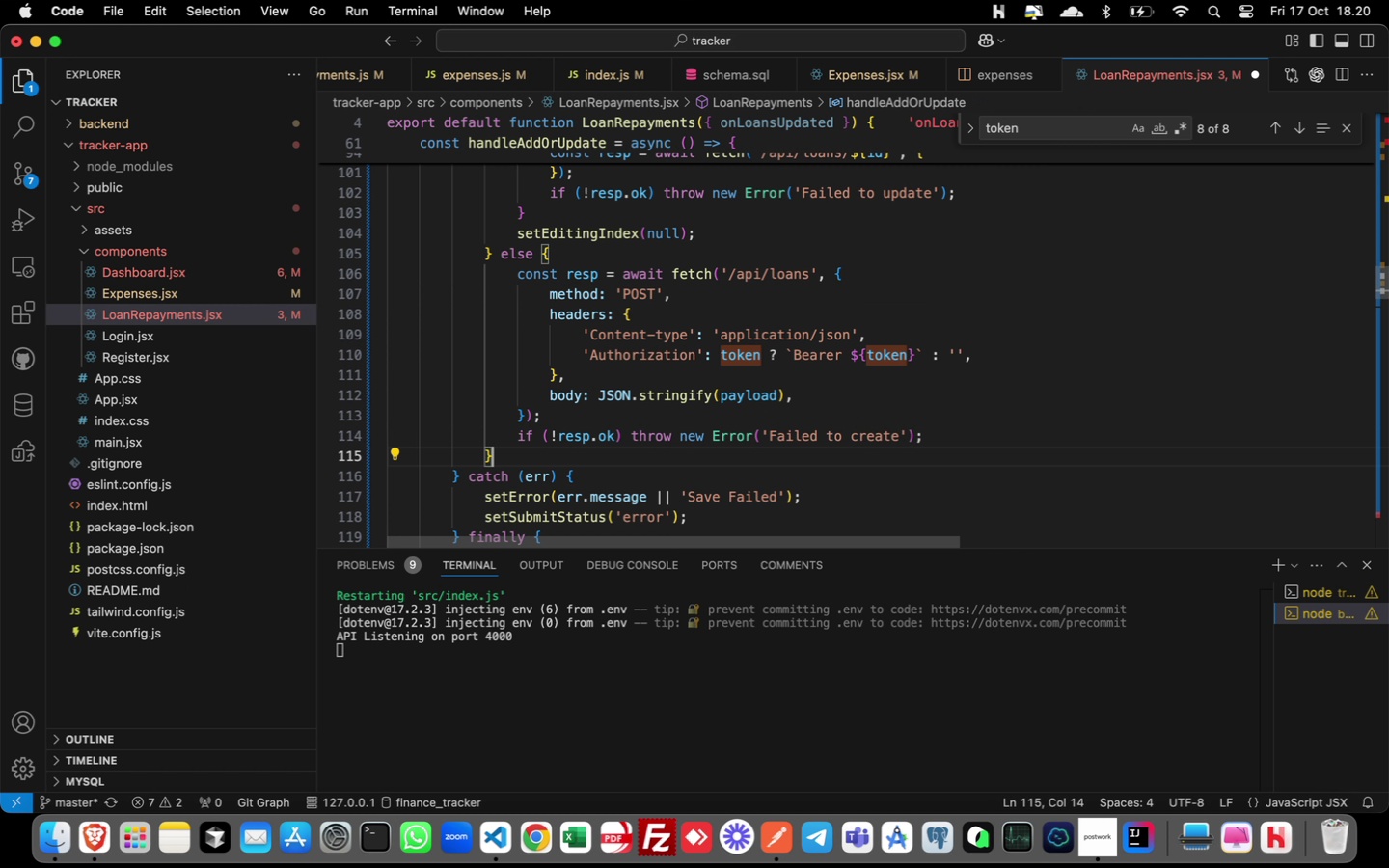 
key(Enter)
 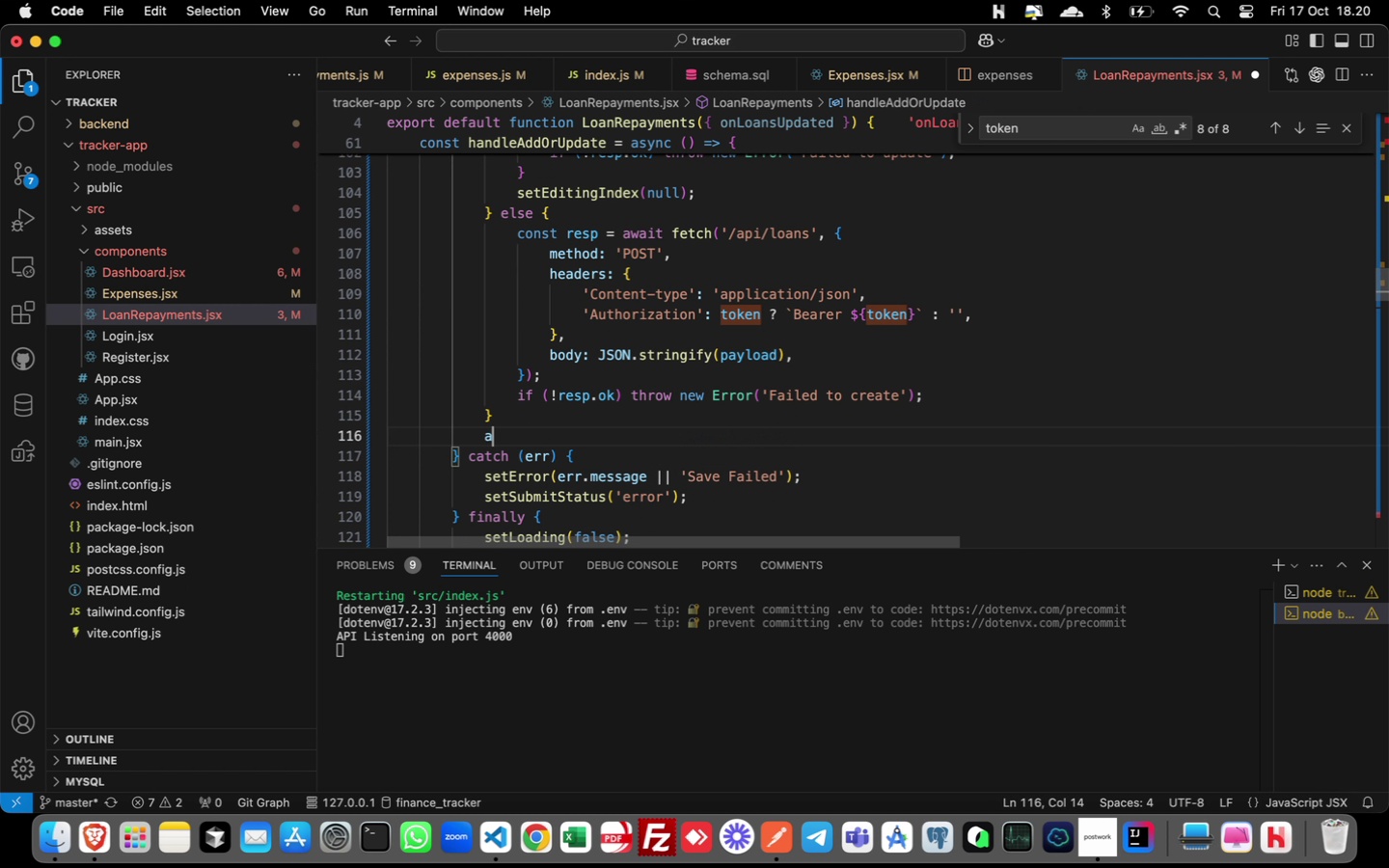 
type(await fetchlo)
 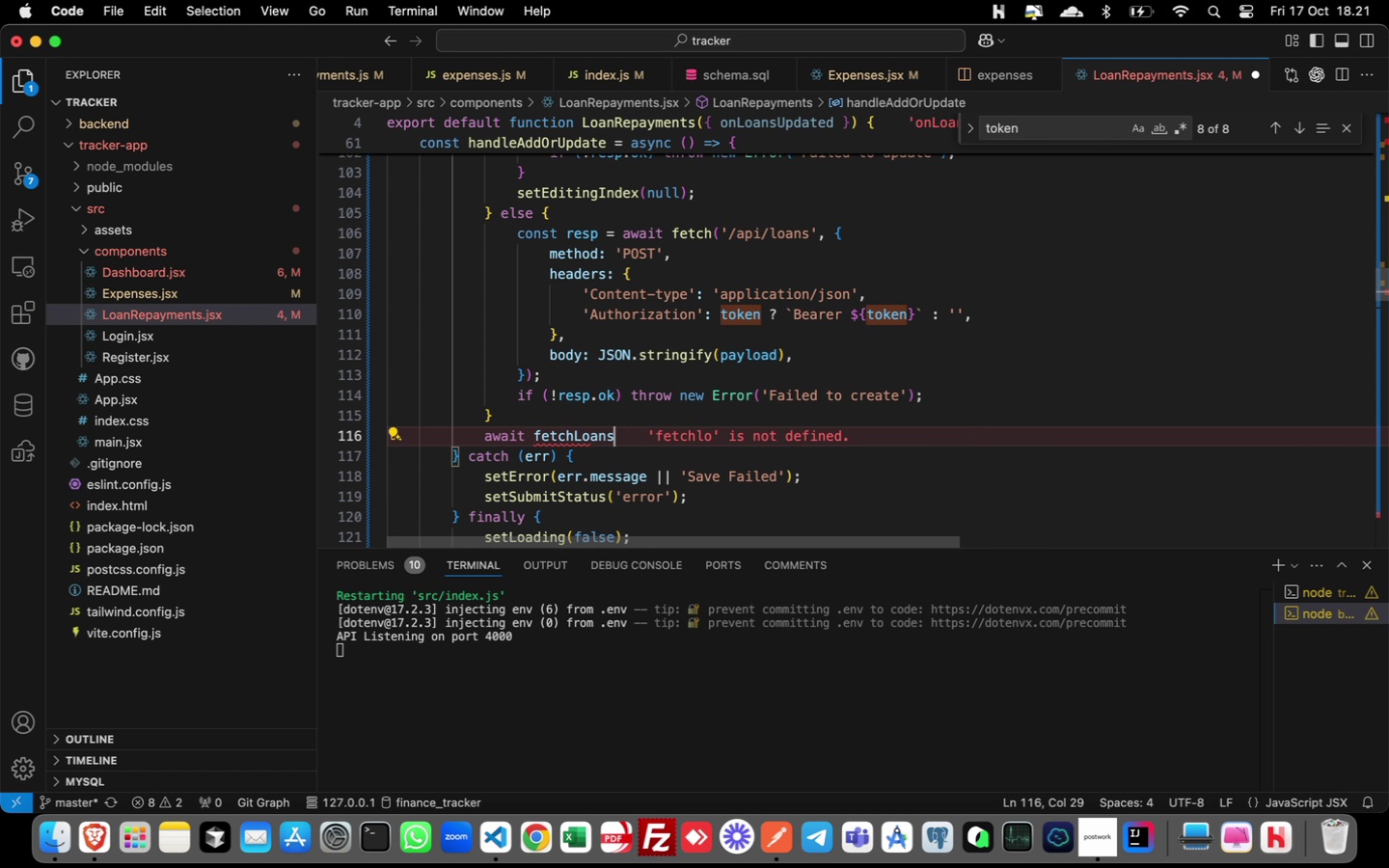 
key(Enter)
 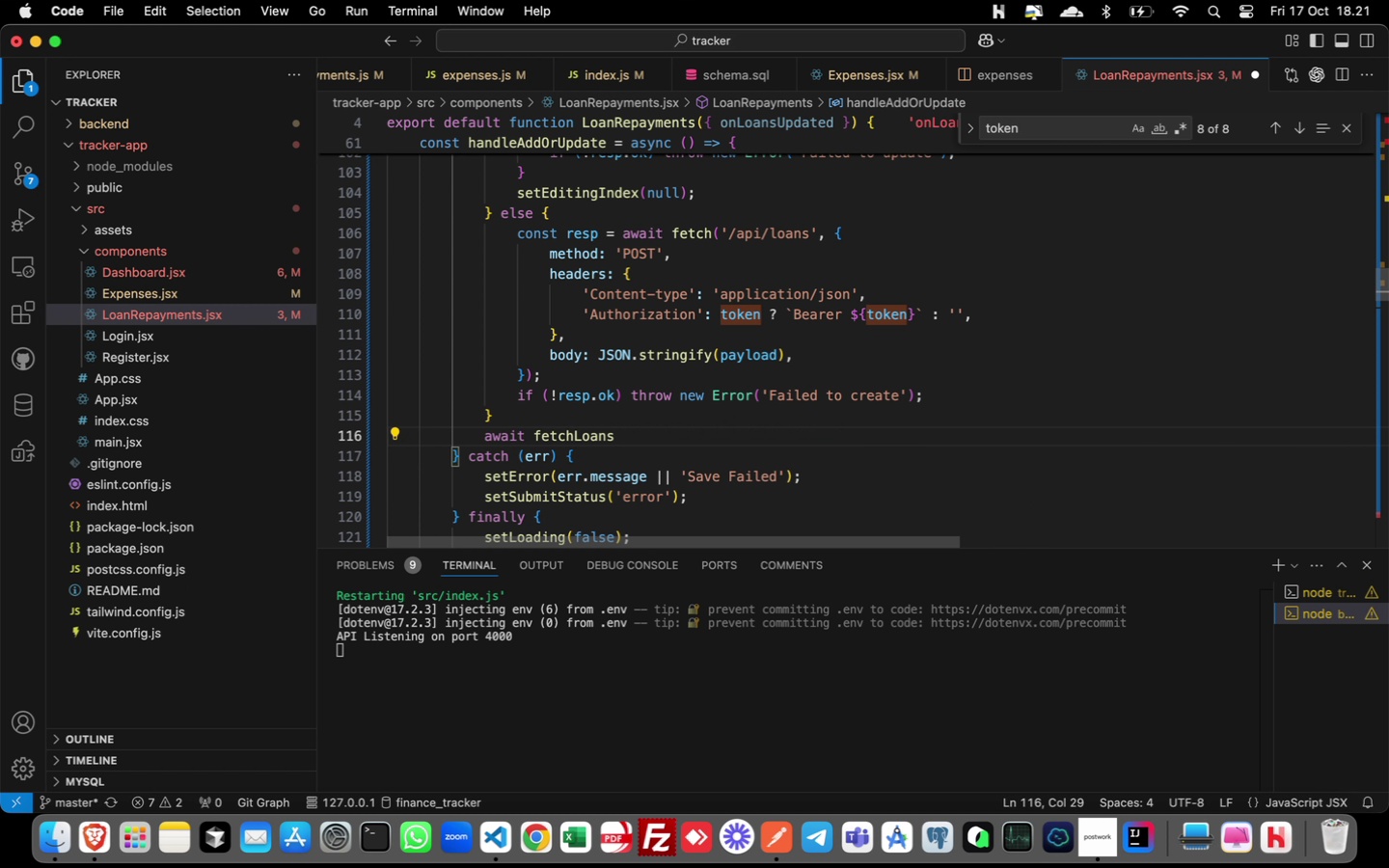 
type(();)
 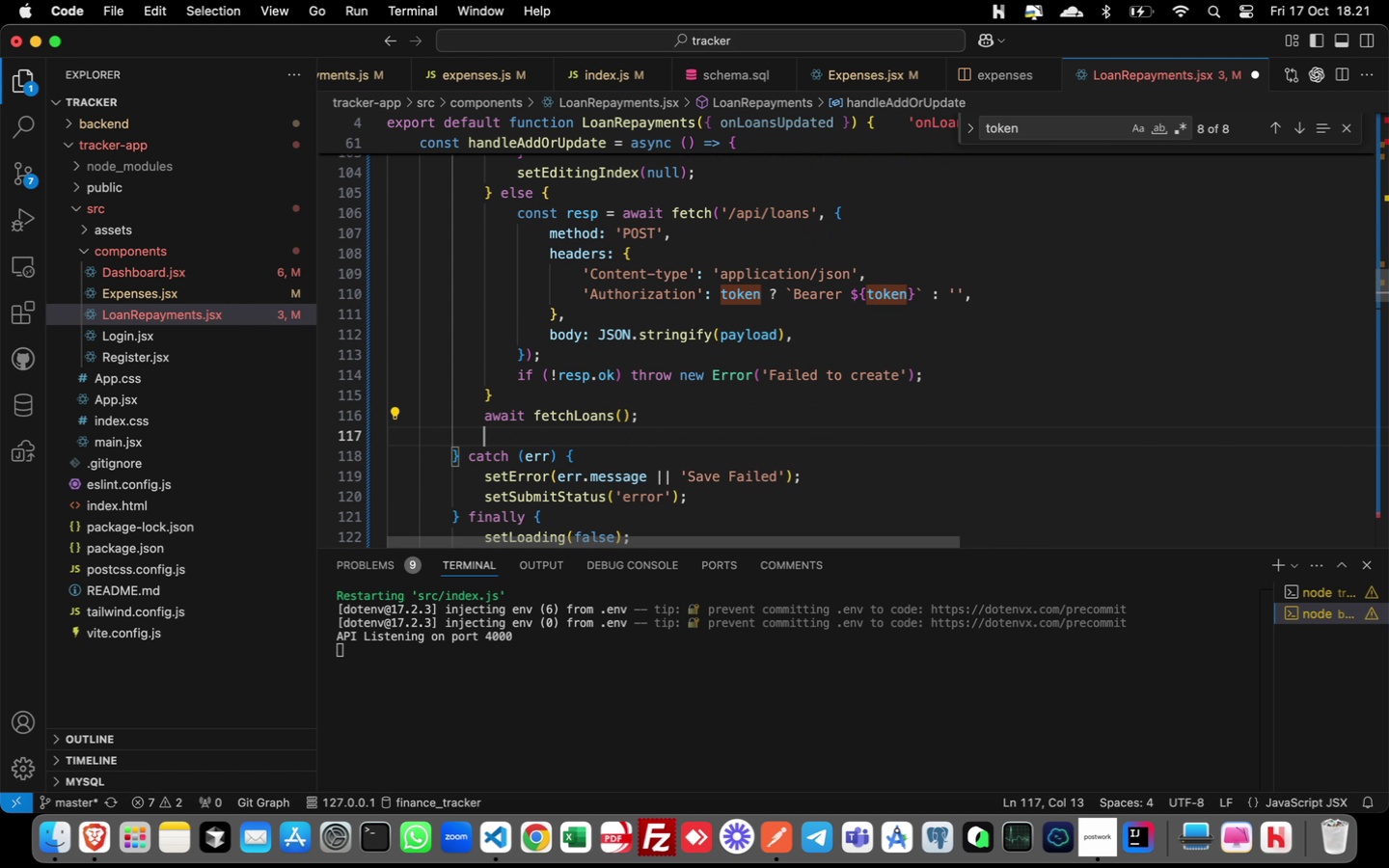 
key(Enter)
 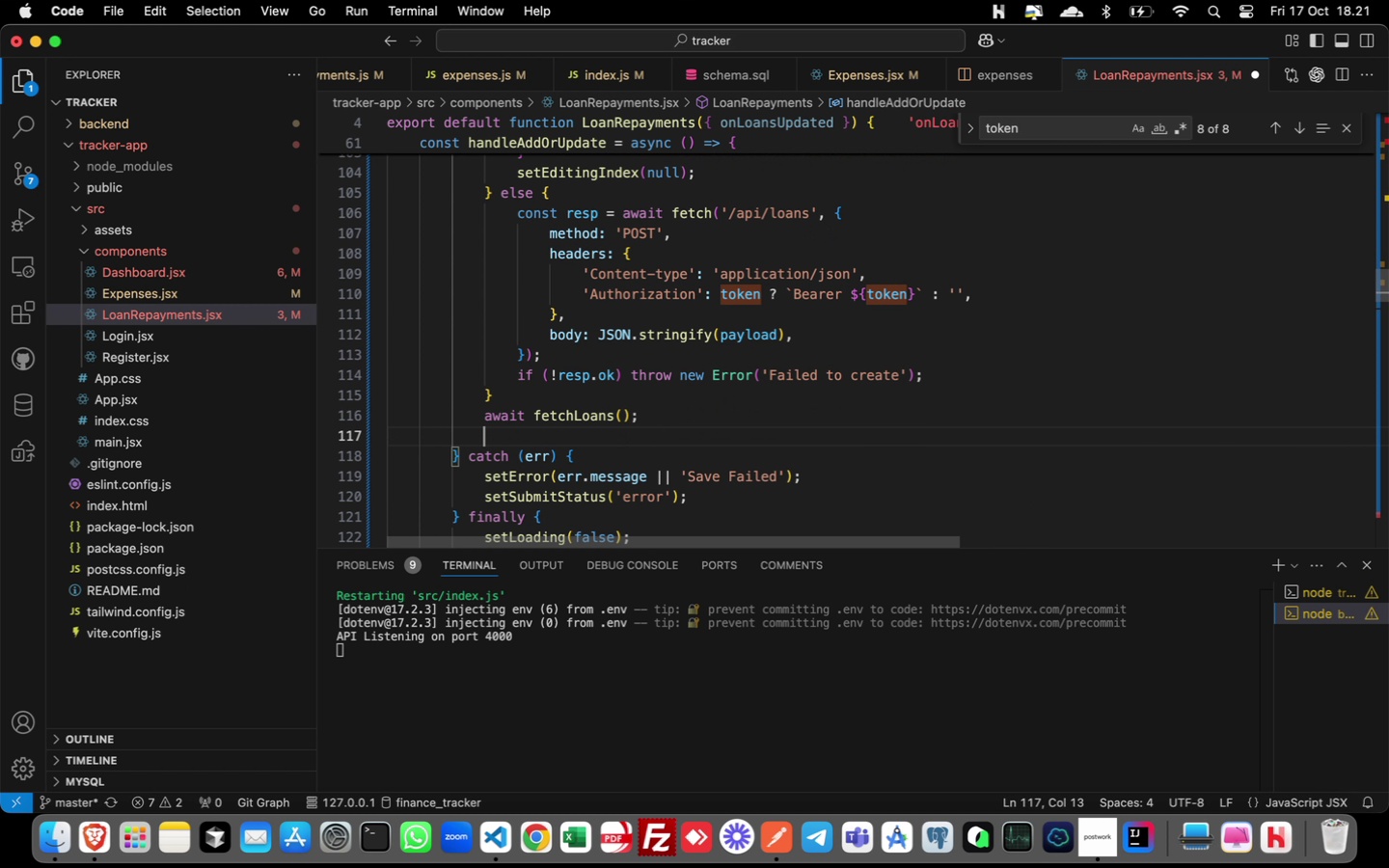 
type(if (onLoans)
 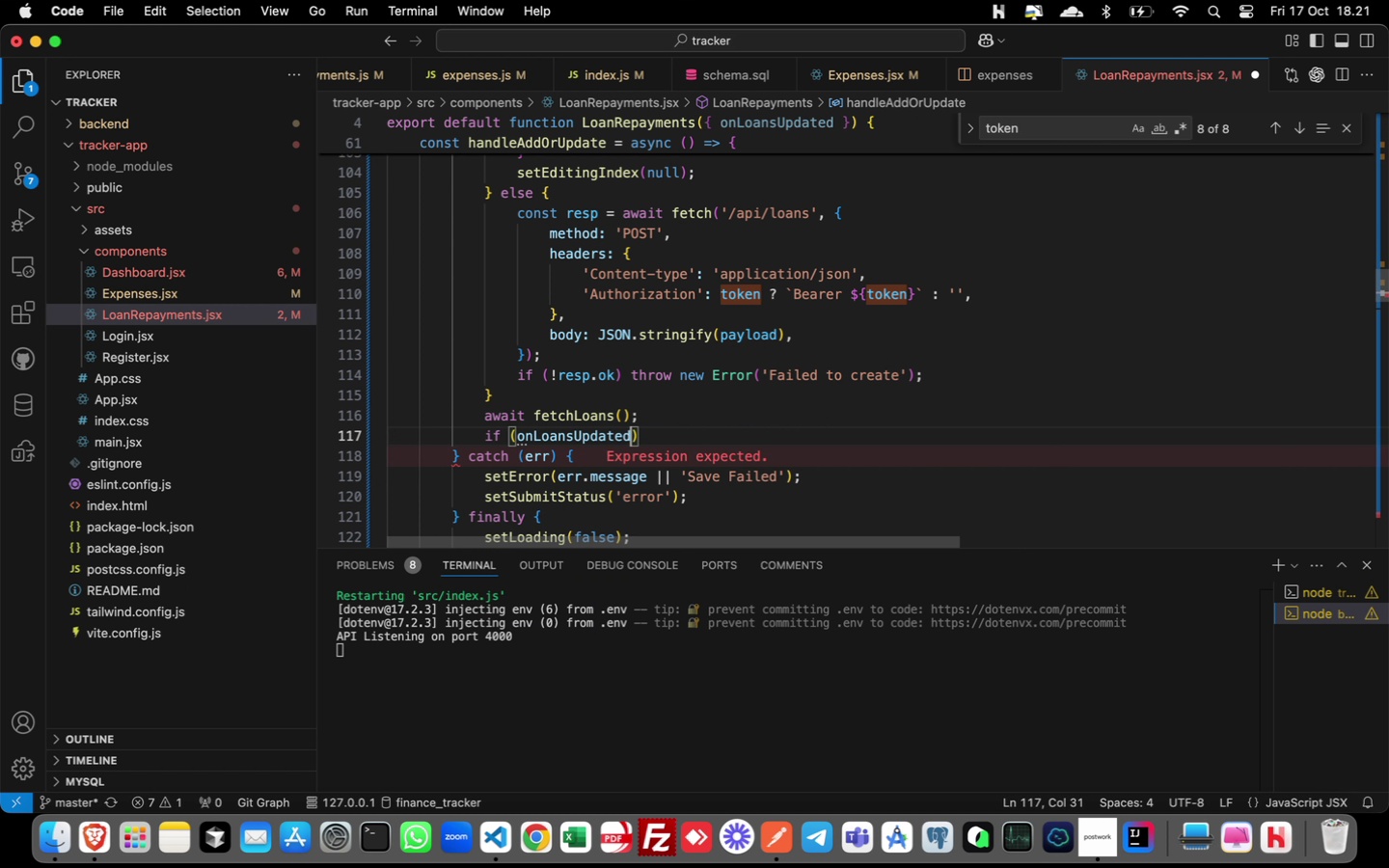 
key(Enter)
 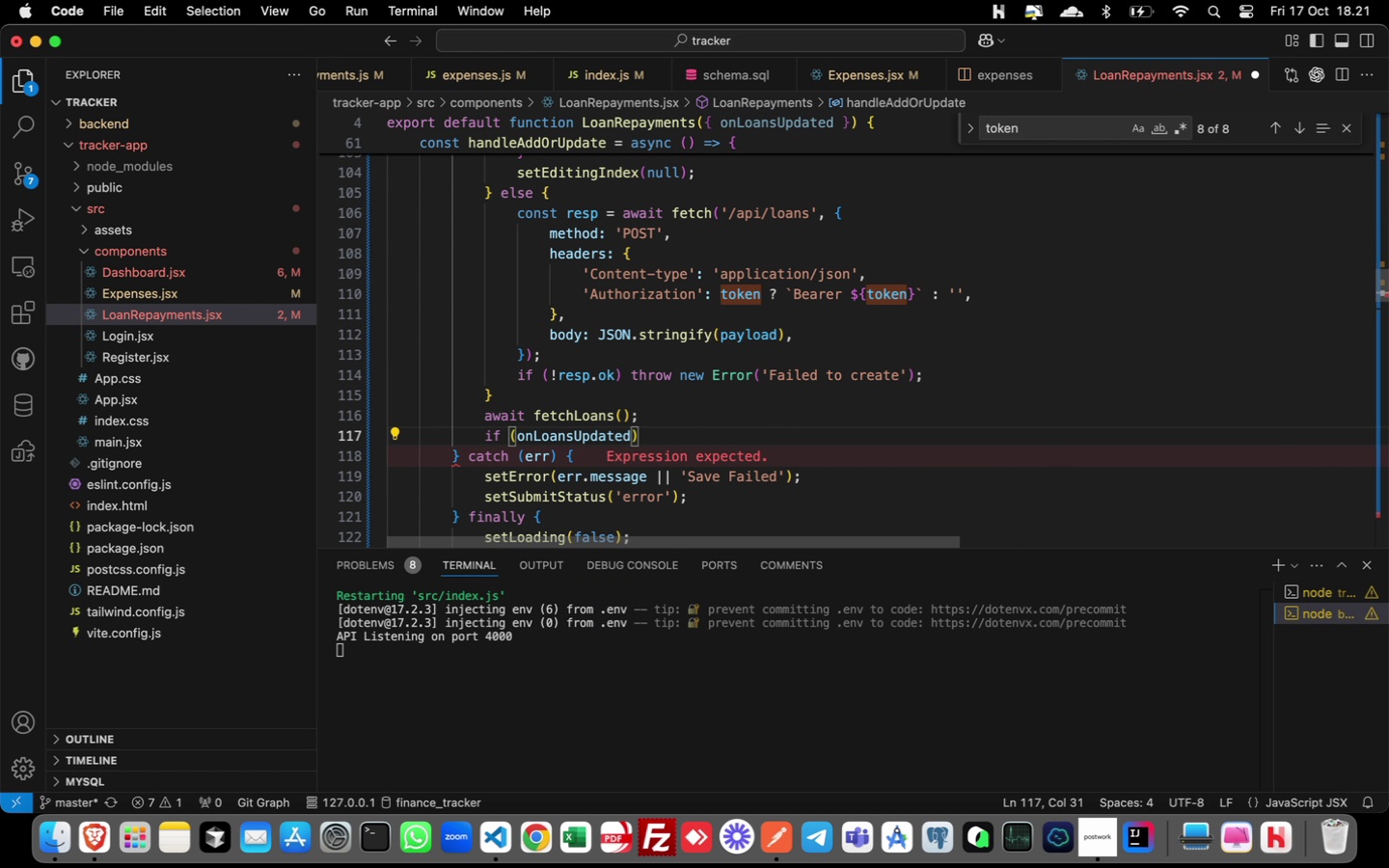 
key(ArrowRight)
 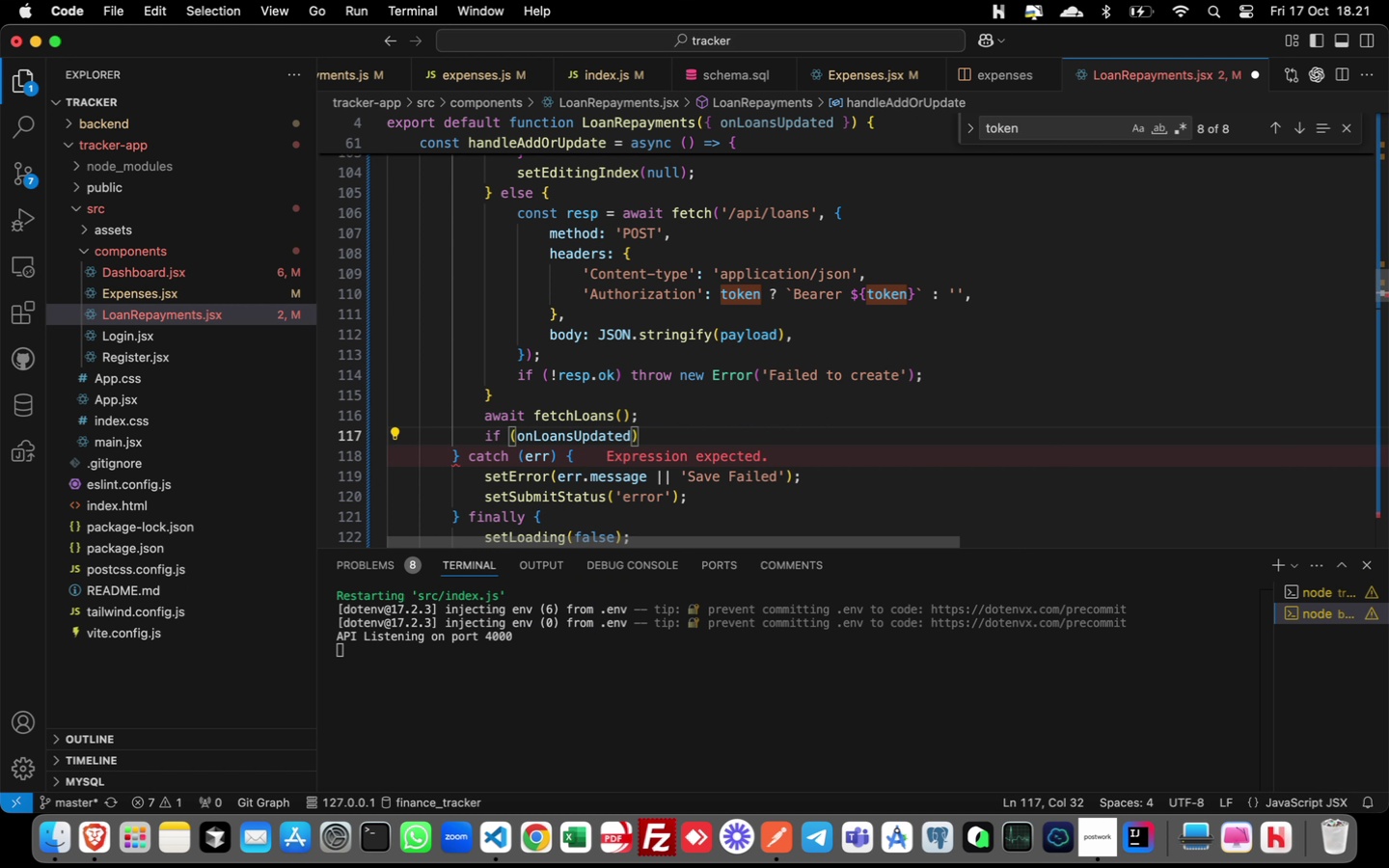 
type( onLo)
 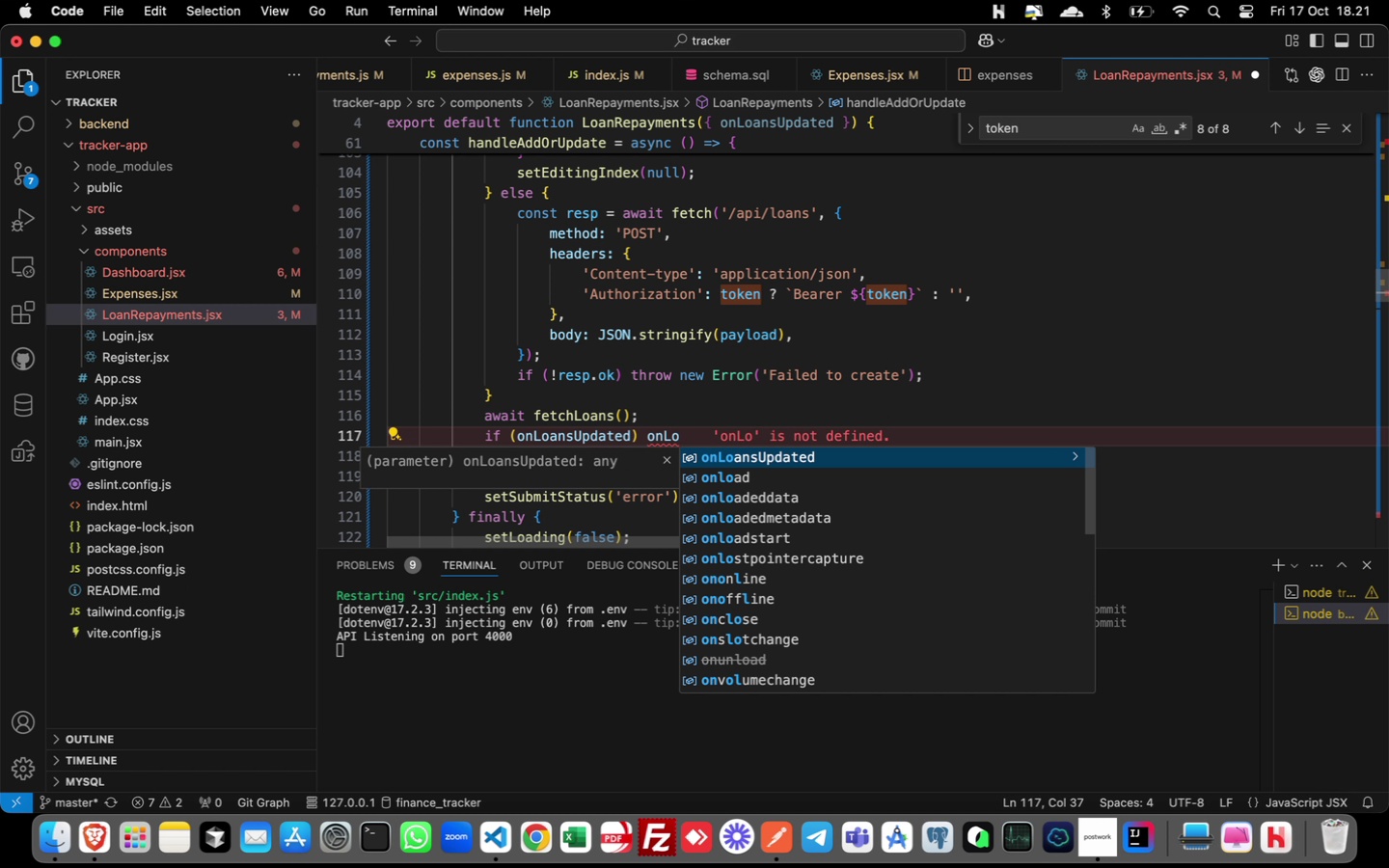 
key(Enter)
 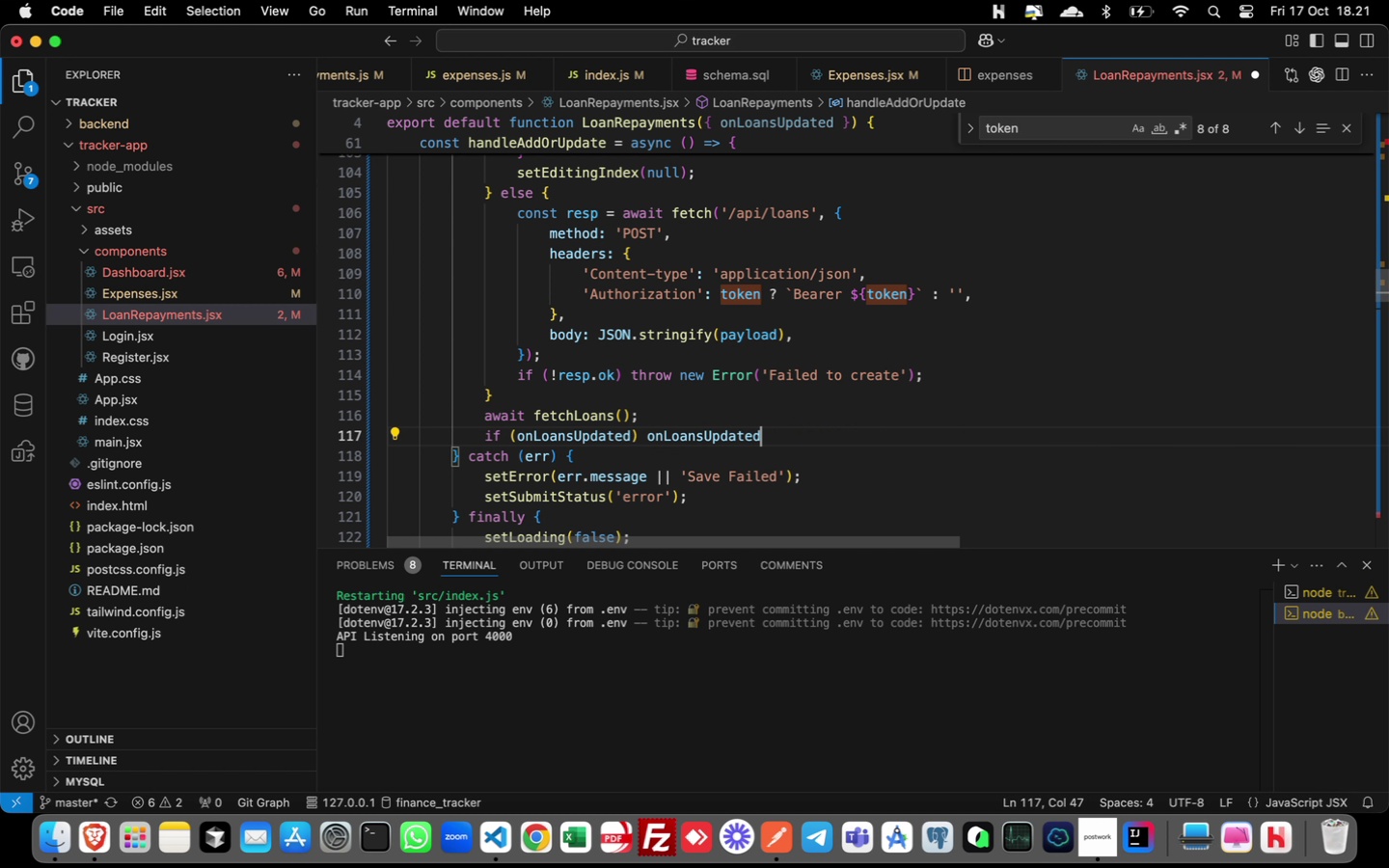 
type(();)
 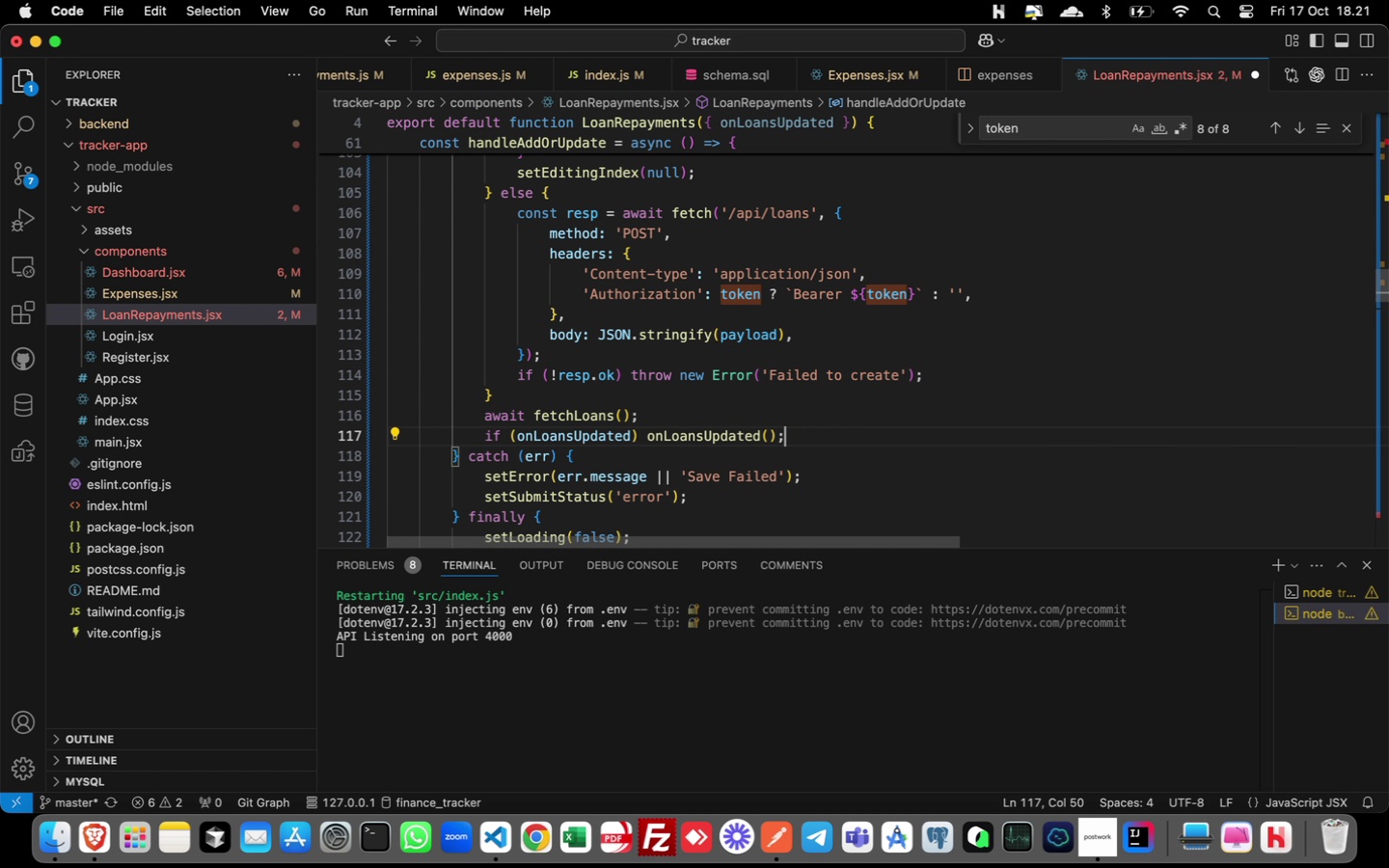 
key(Enter)
 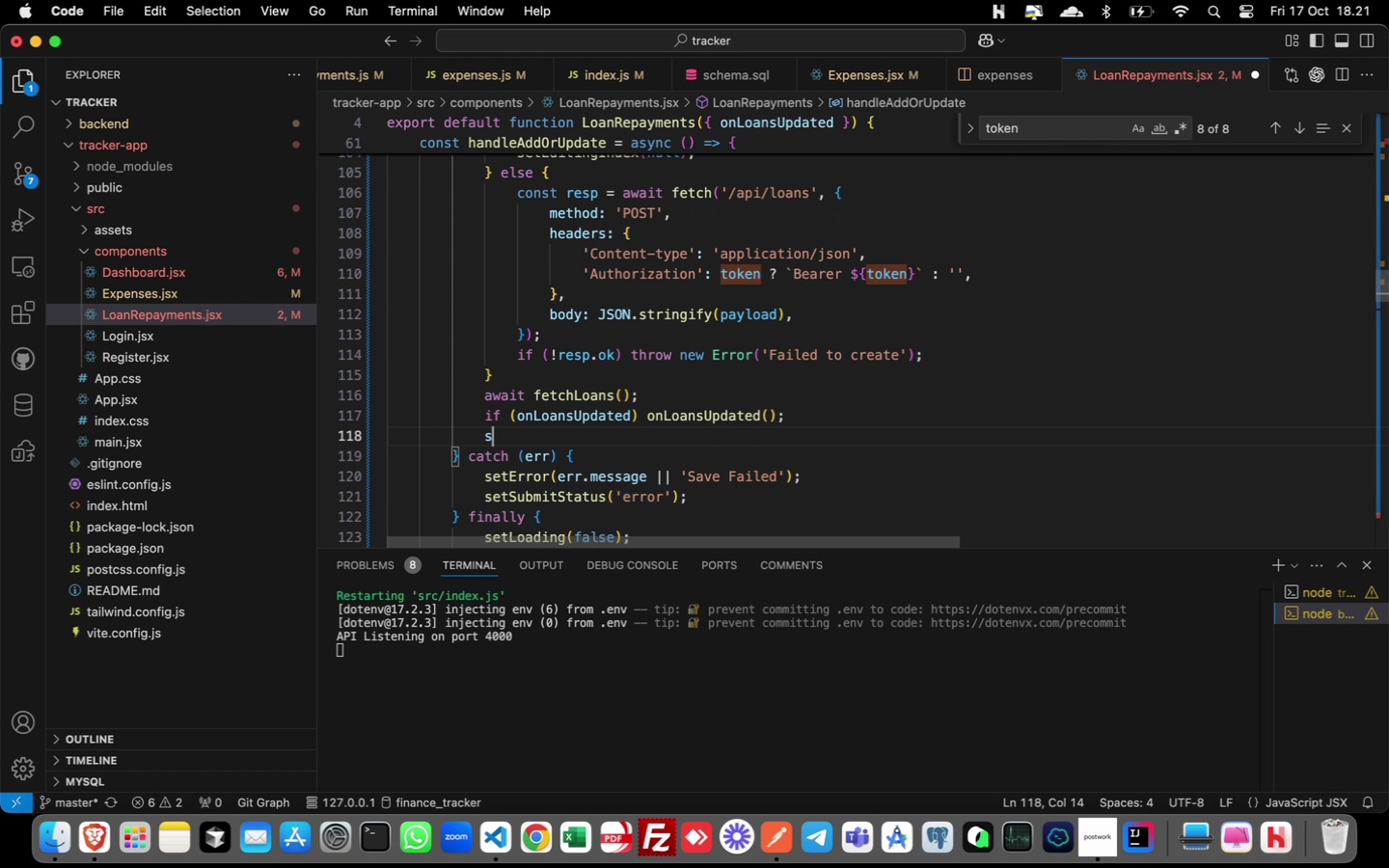 
type(setSubm)
 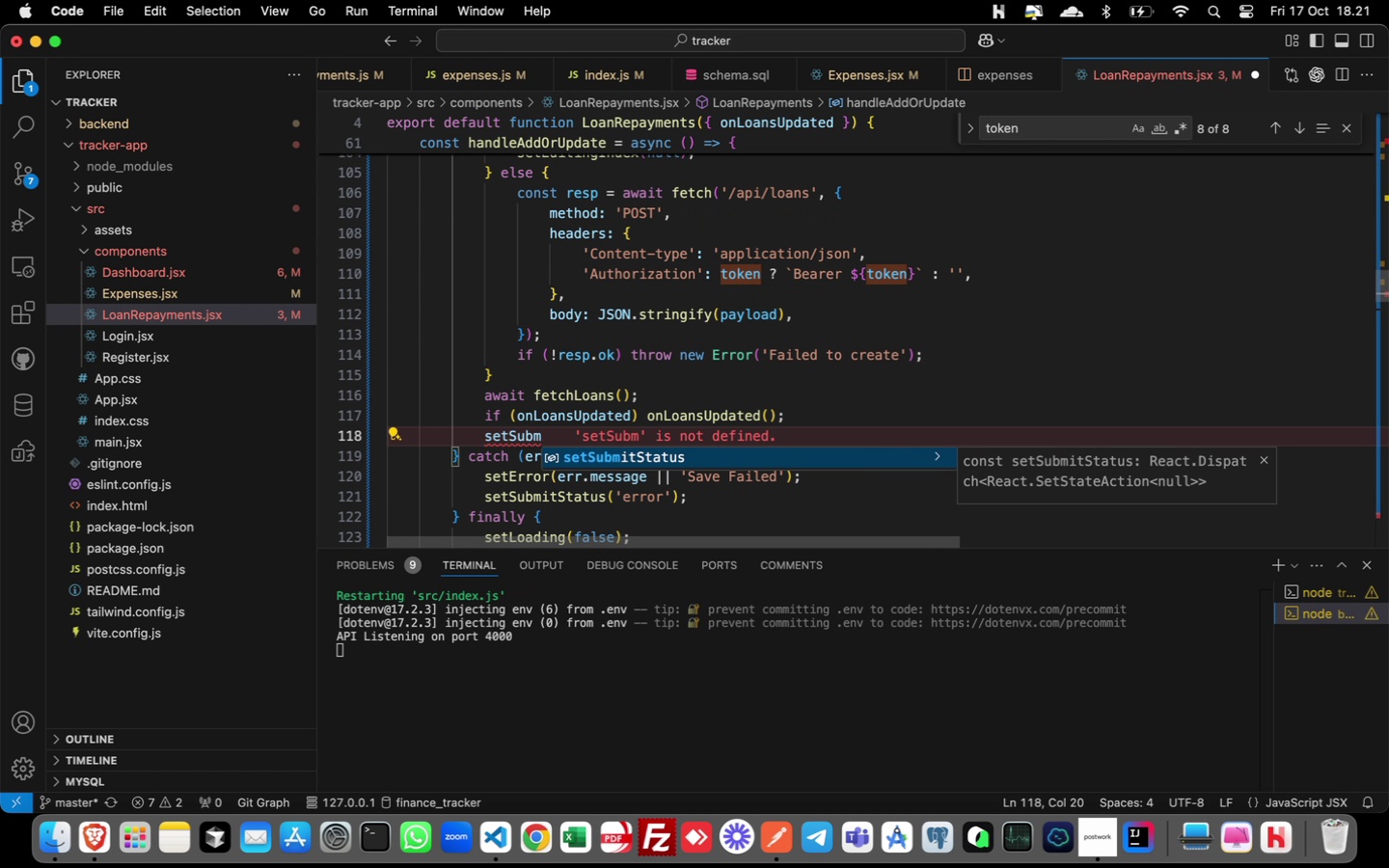 
key(Enter)
 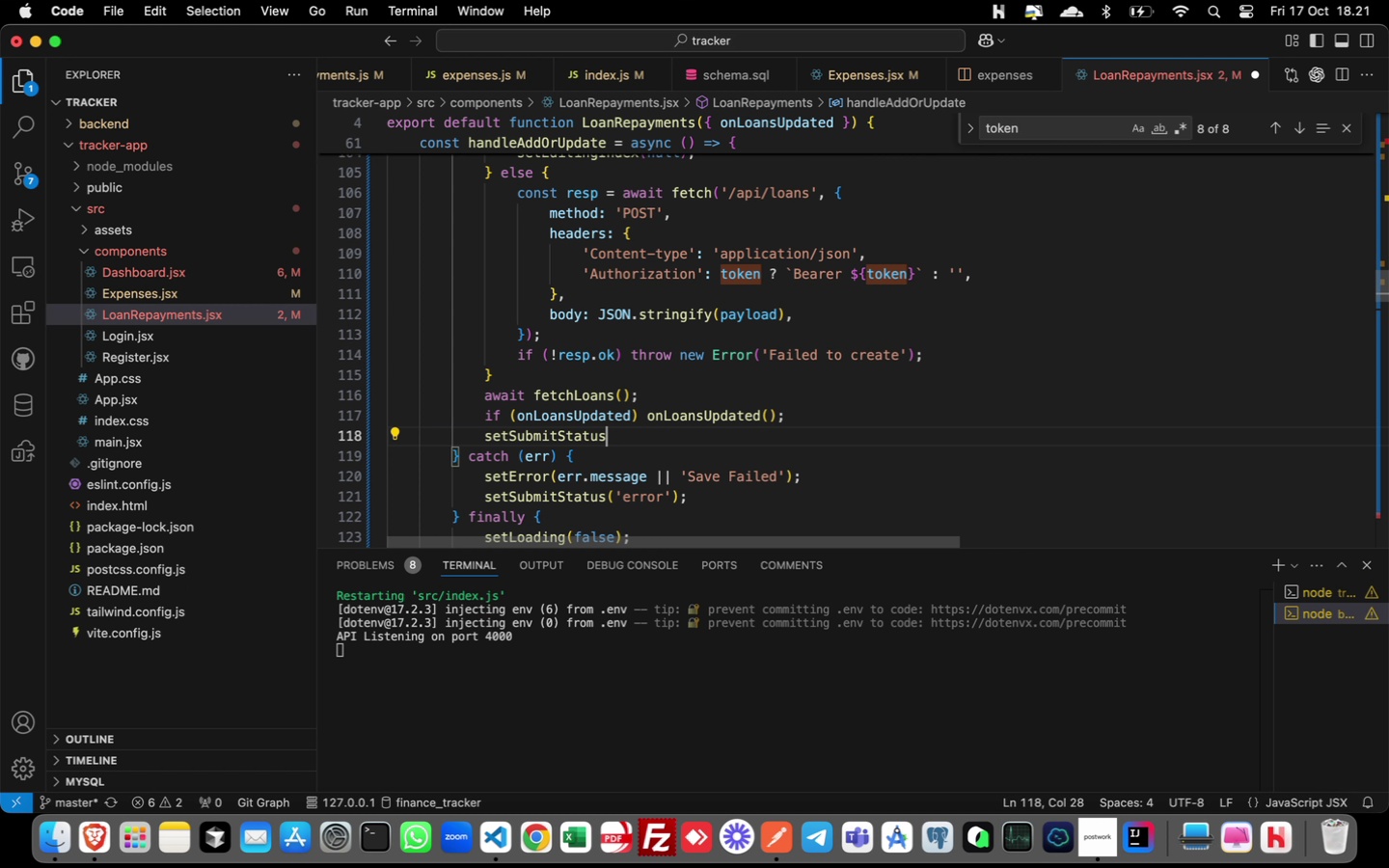 
type(('success)
 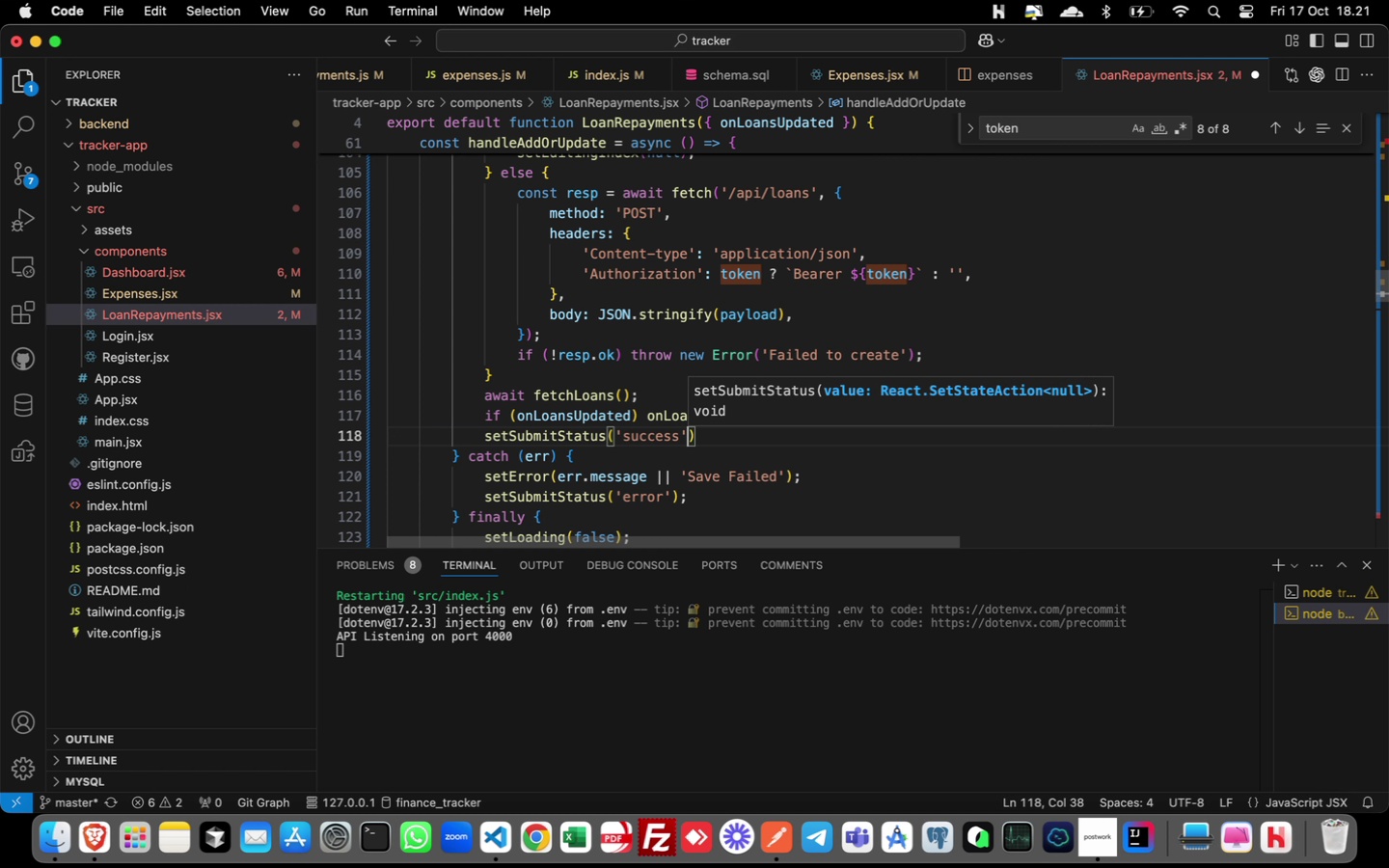 
key(ArrowRight)
 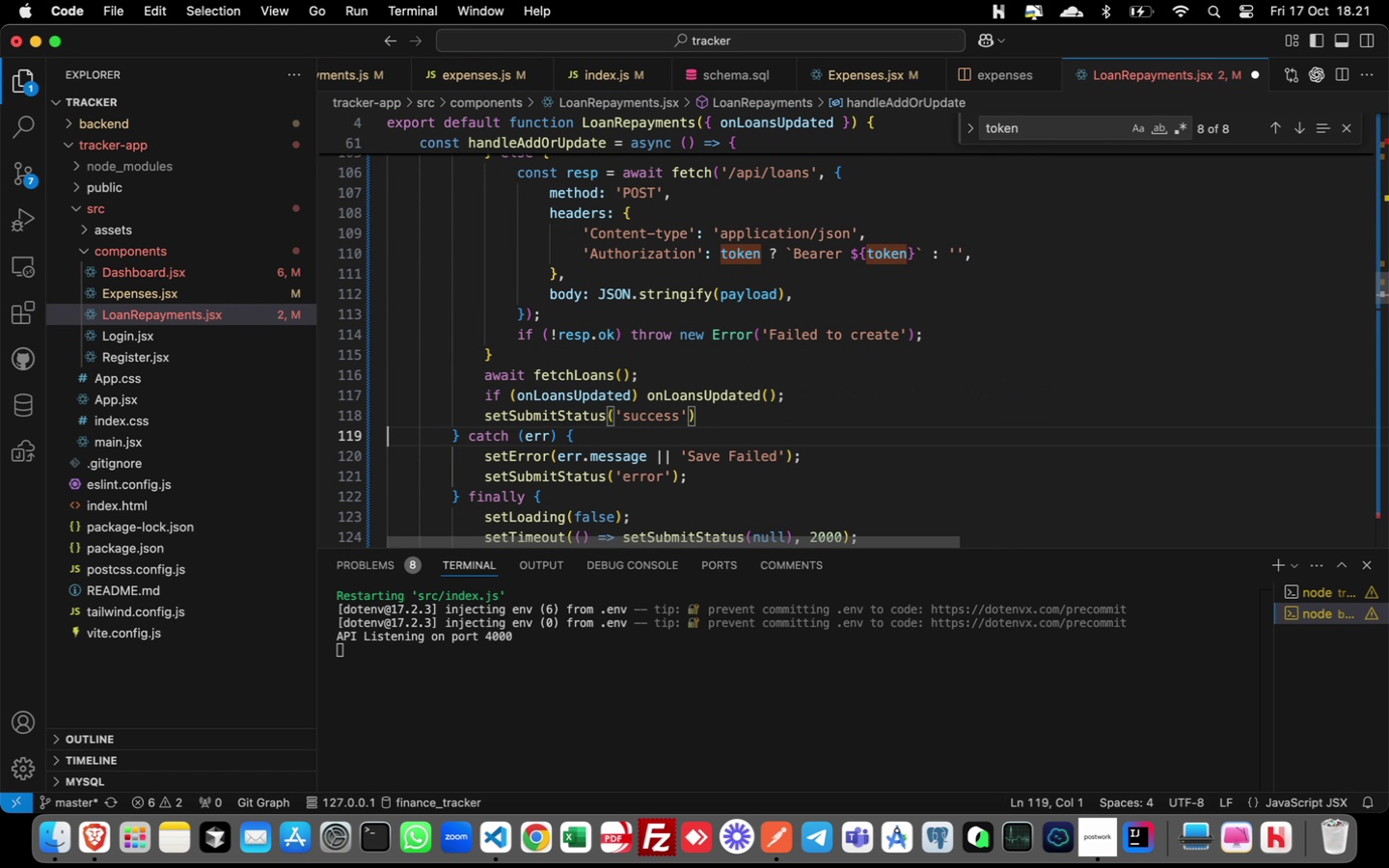 
key(ArrowRight)
 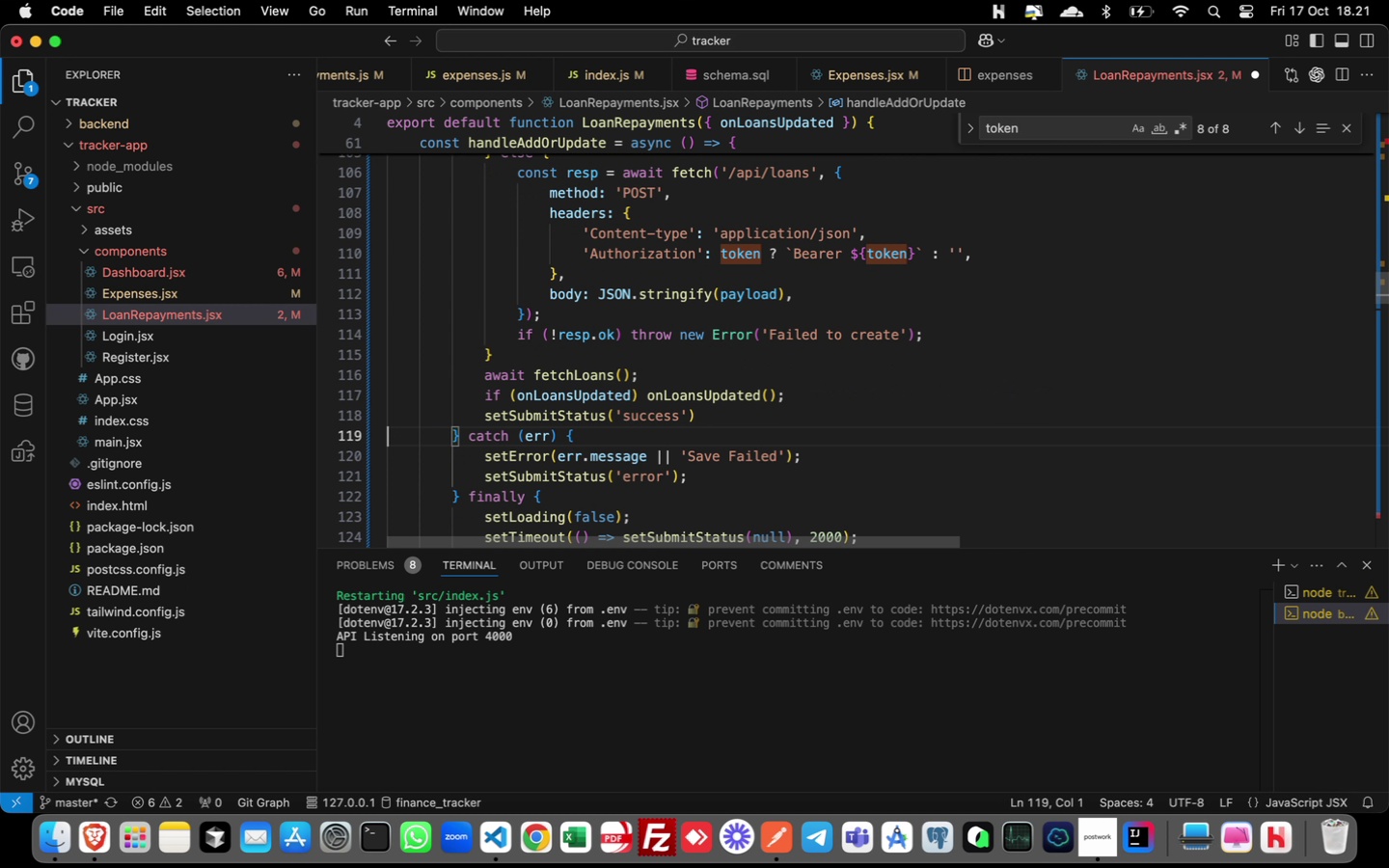 
key(ArrowRight)
 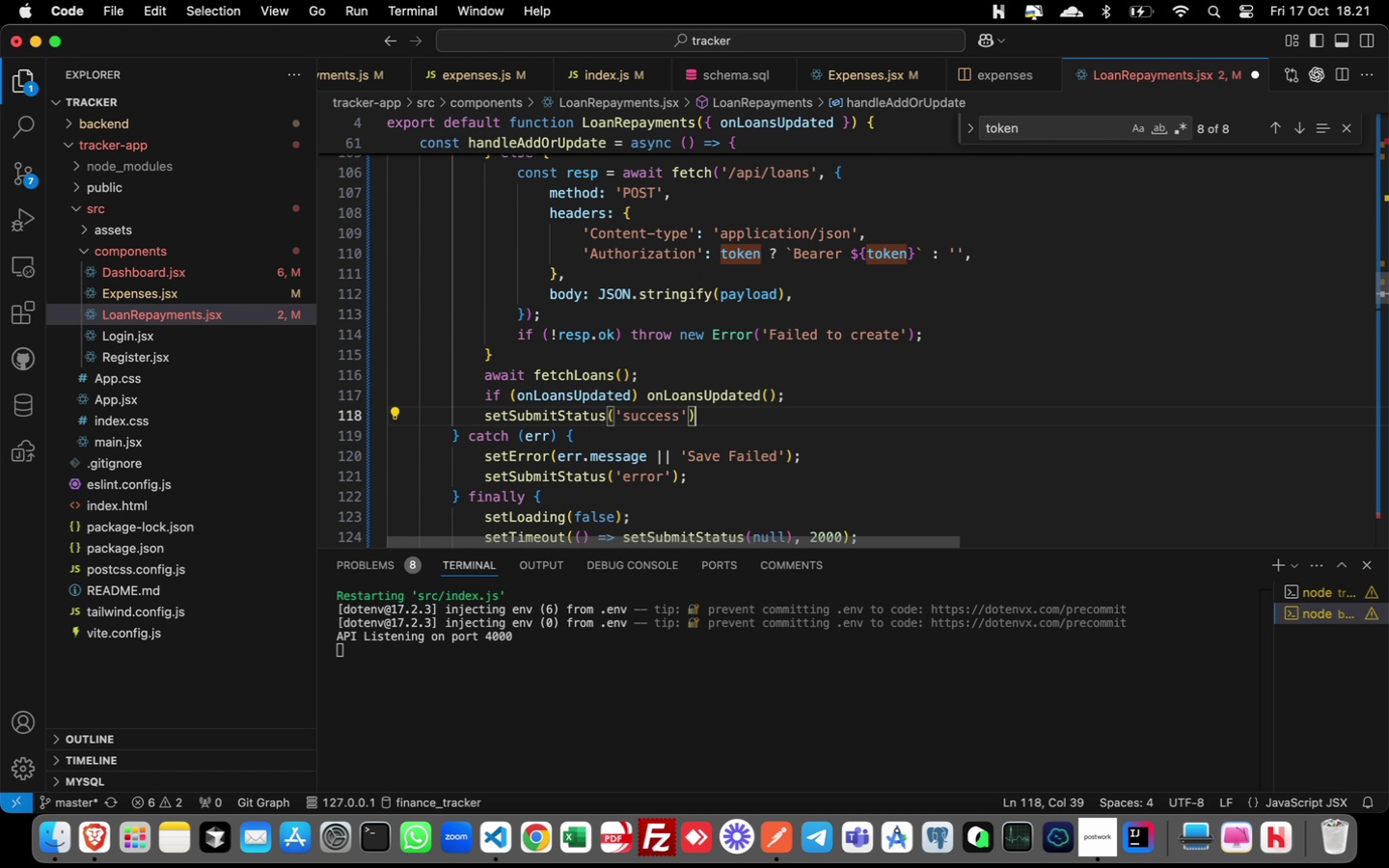 
key(ArrowLeft)
 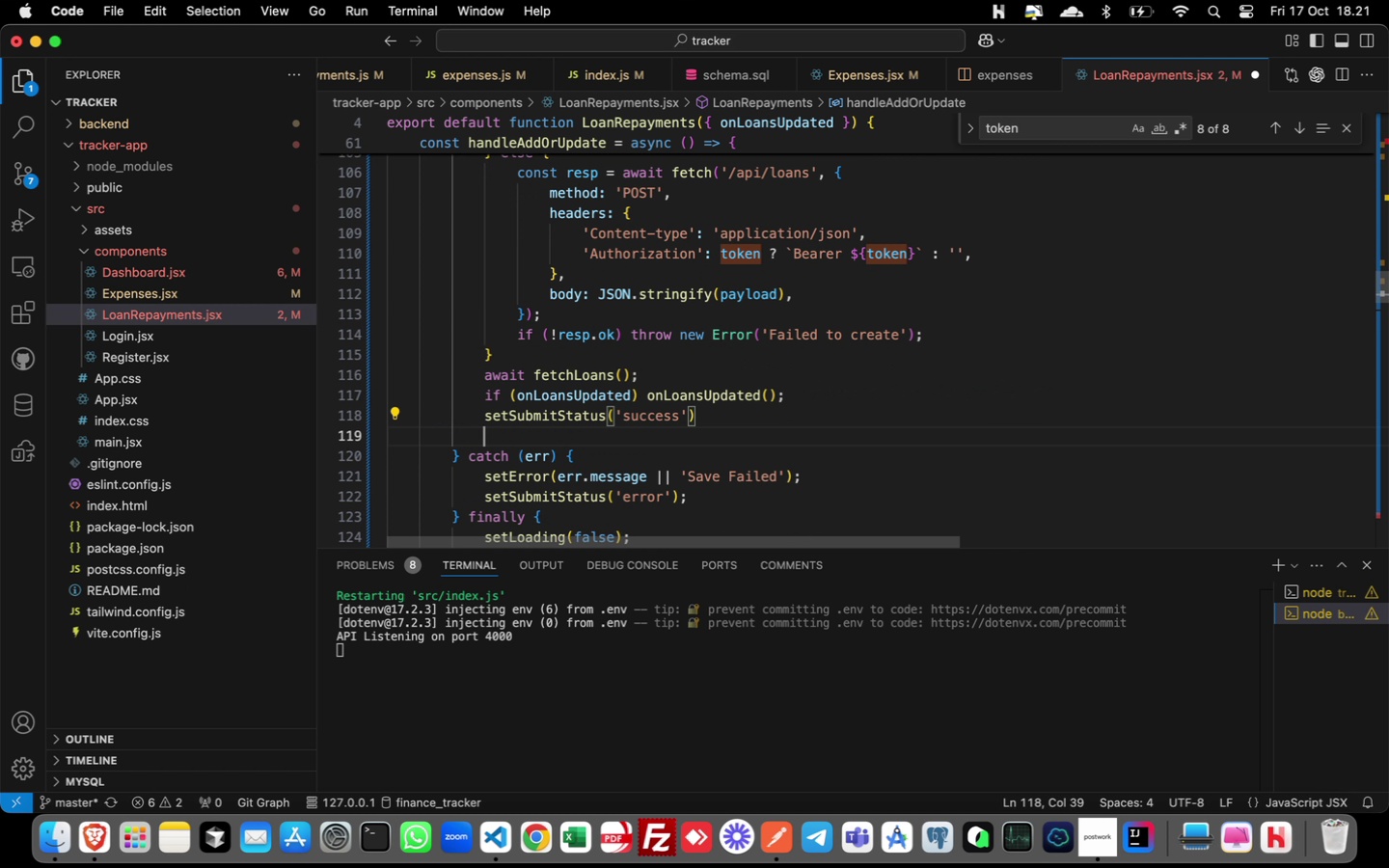 
key(Enter)
 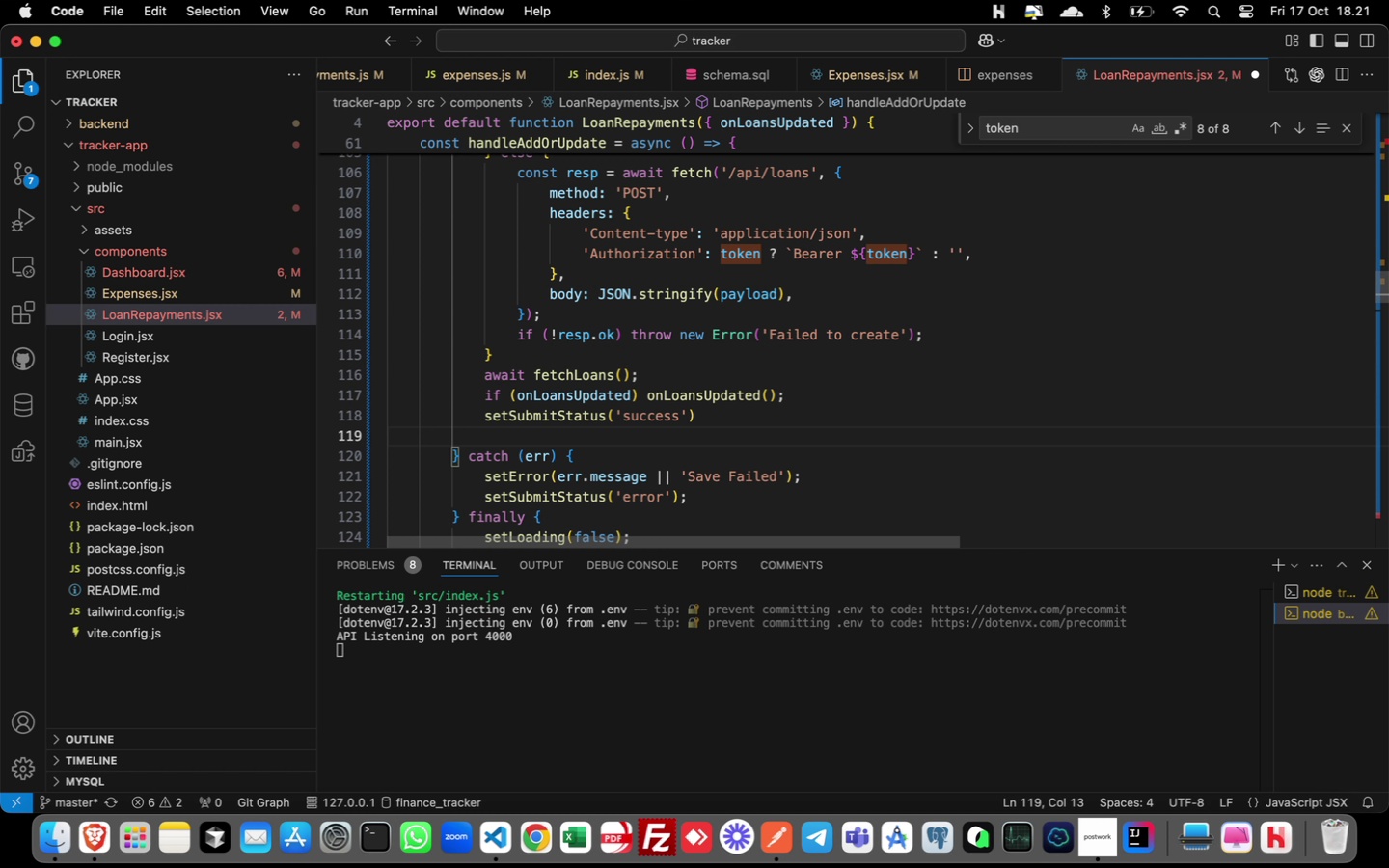 
hold_key(key=S, duration=0.31)
 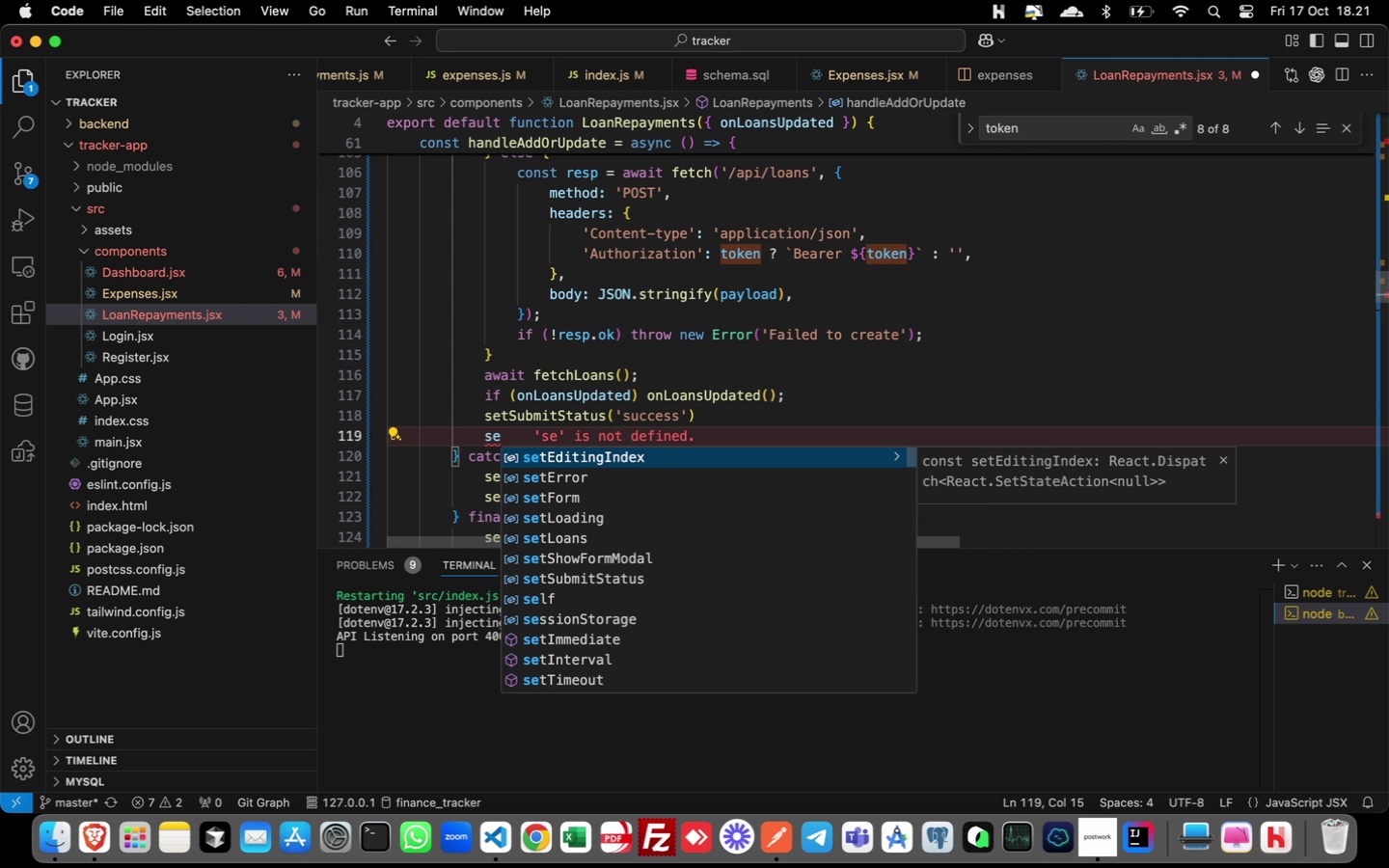 
type(etShow)
 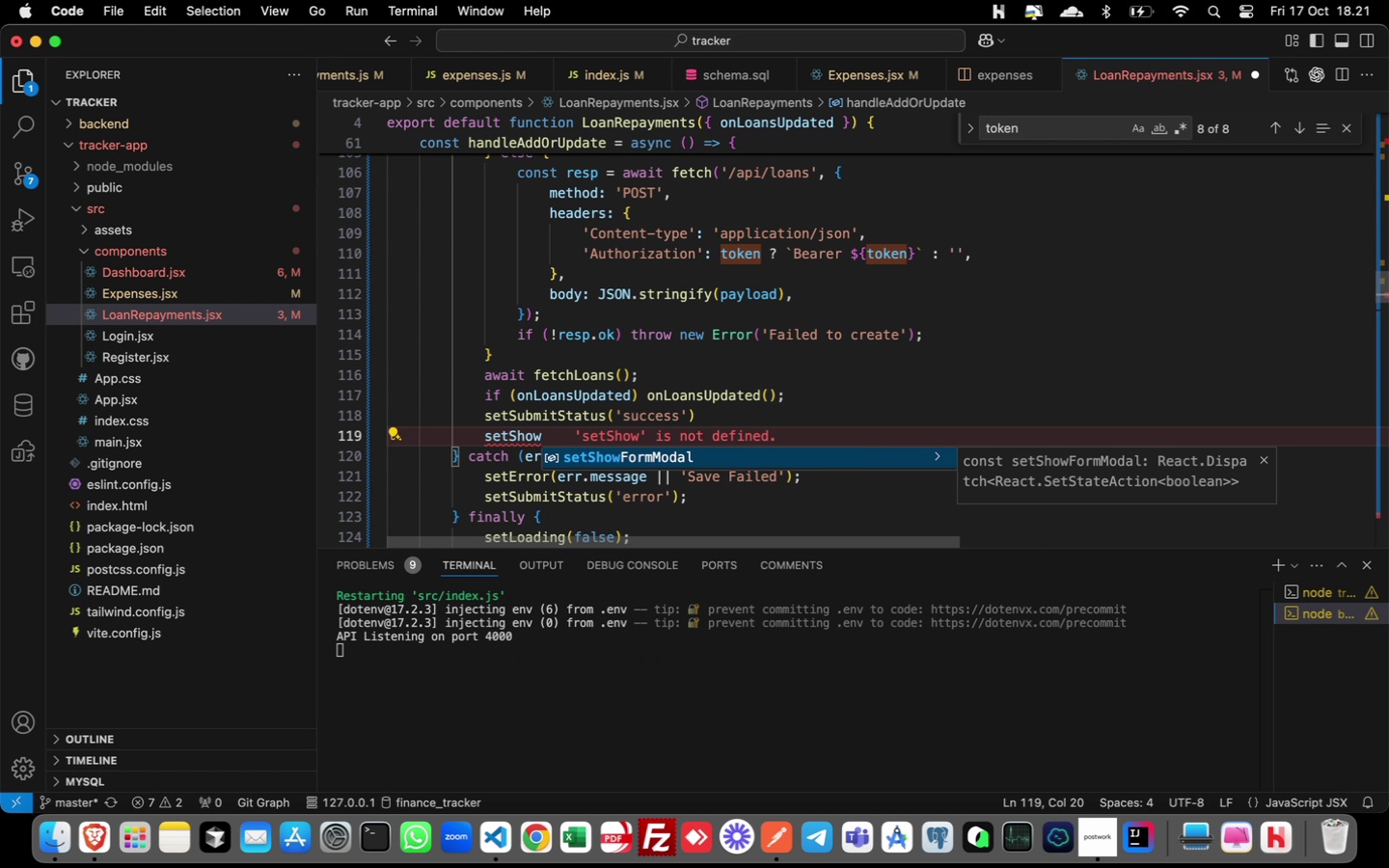 
key(Enter)
 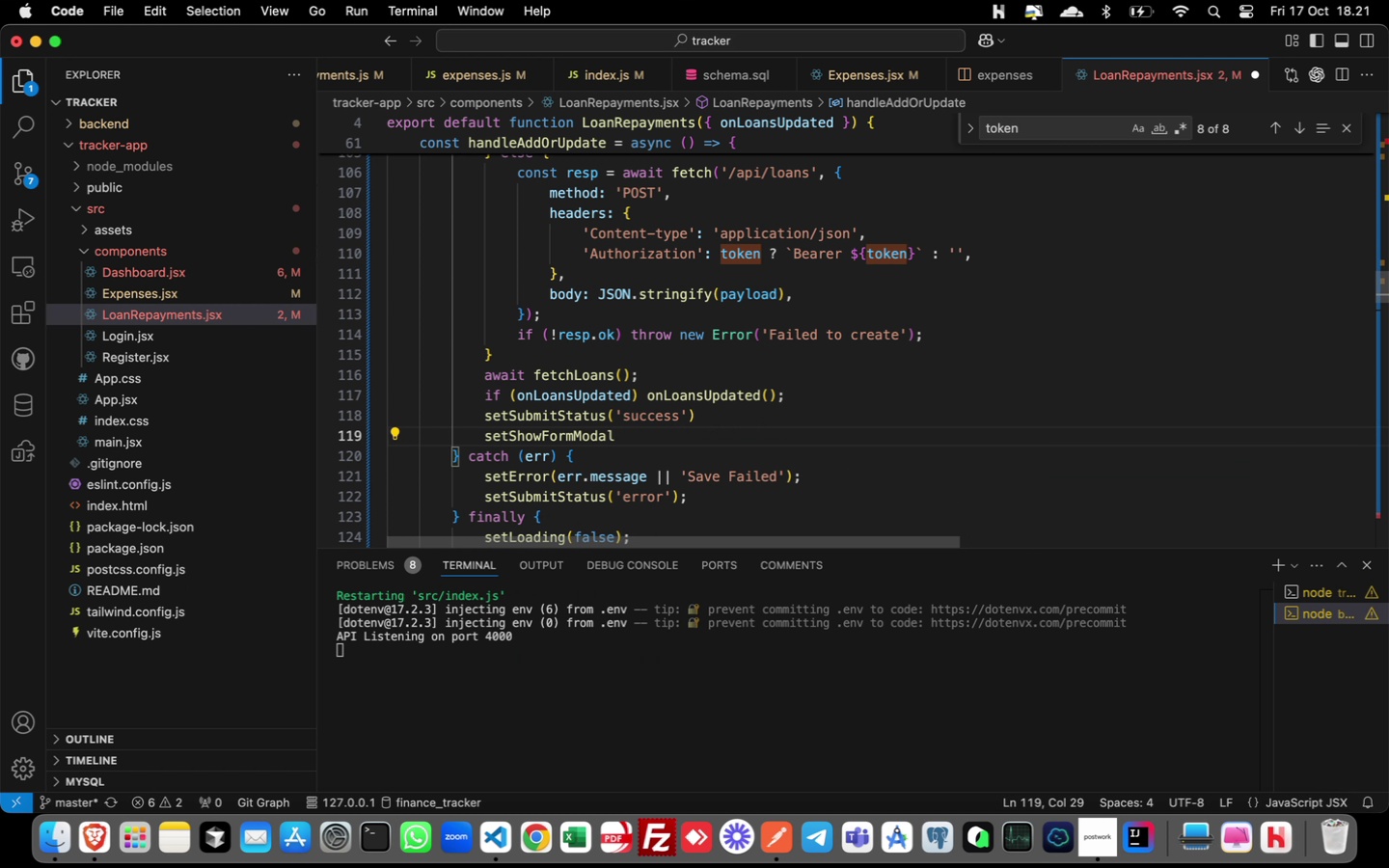 
key(ArrowRight)
 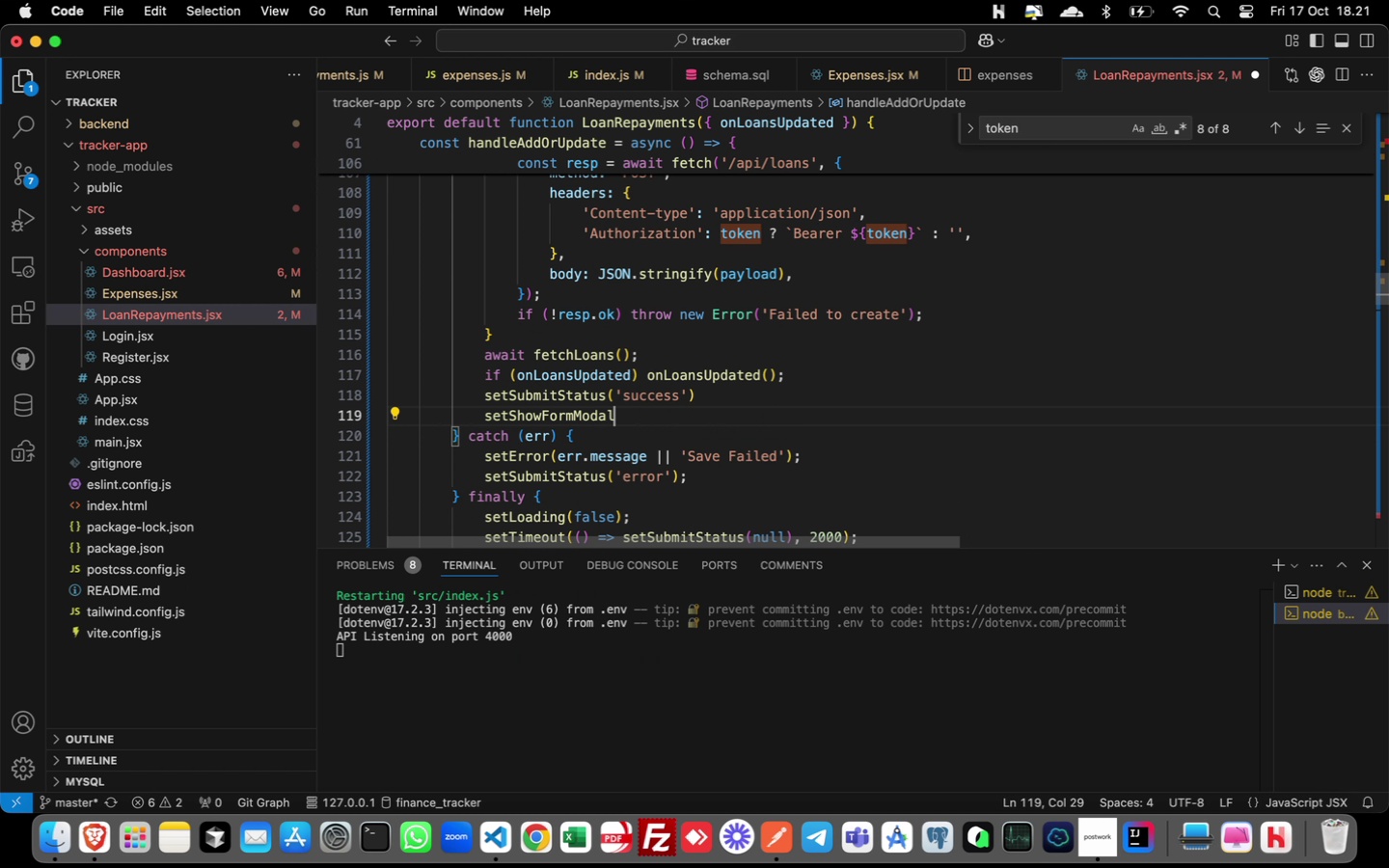 
key(ArrowLeft)
 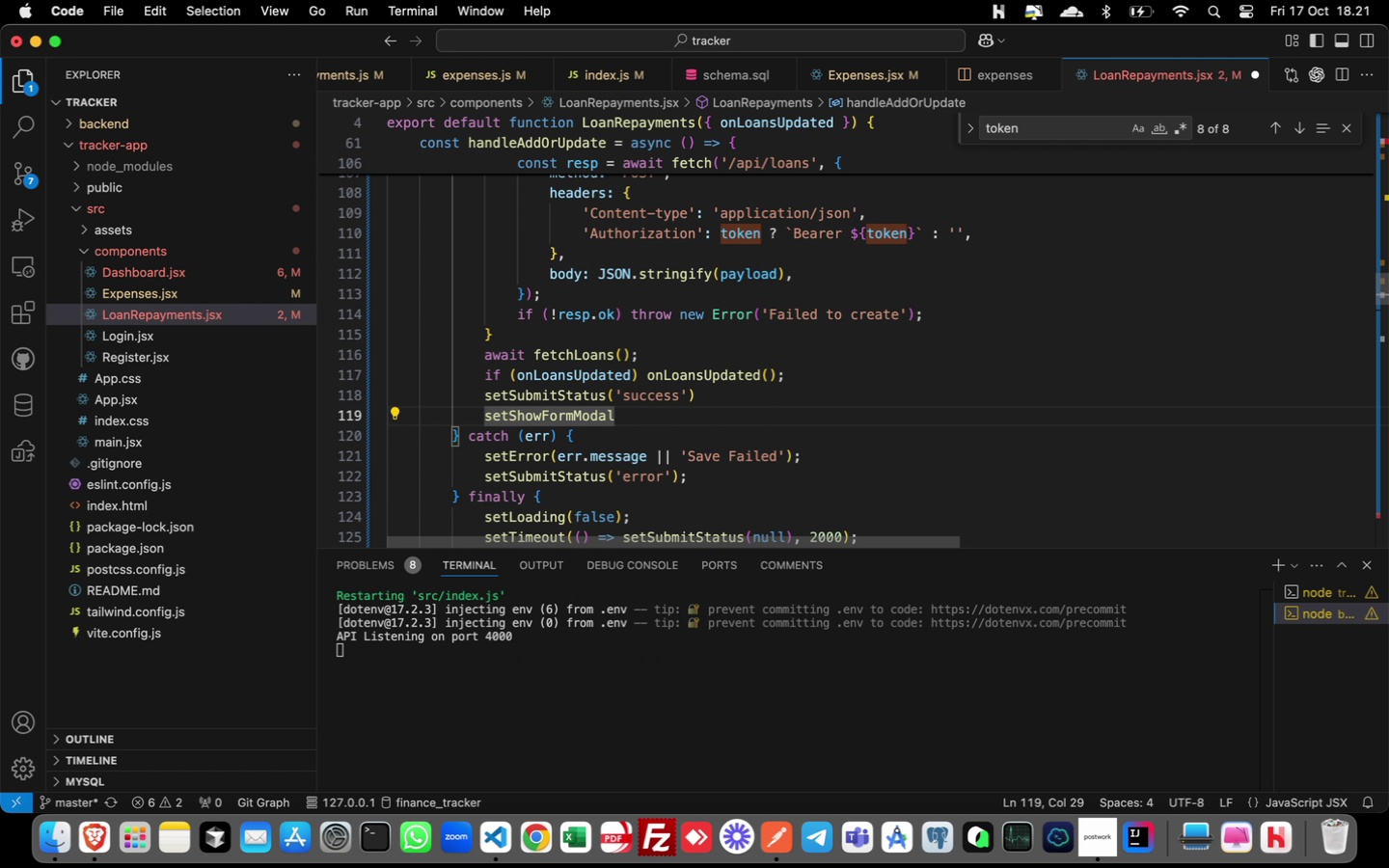 
type((false)
 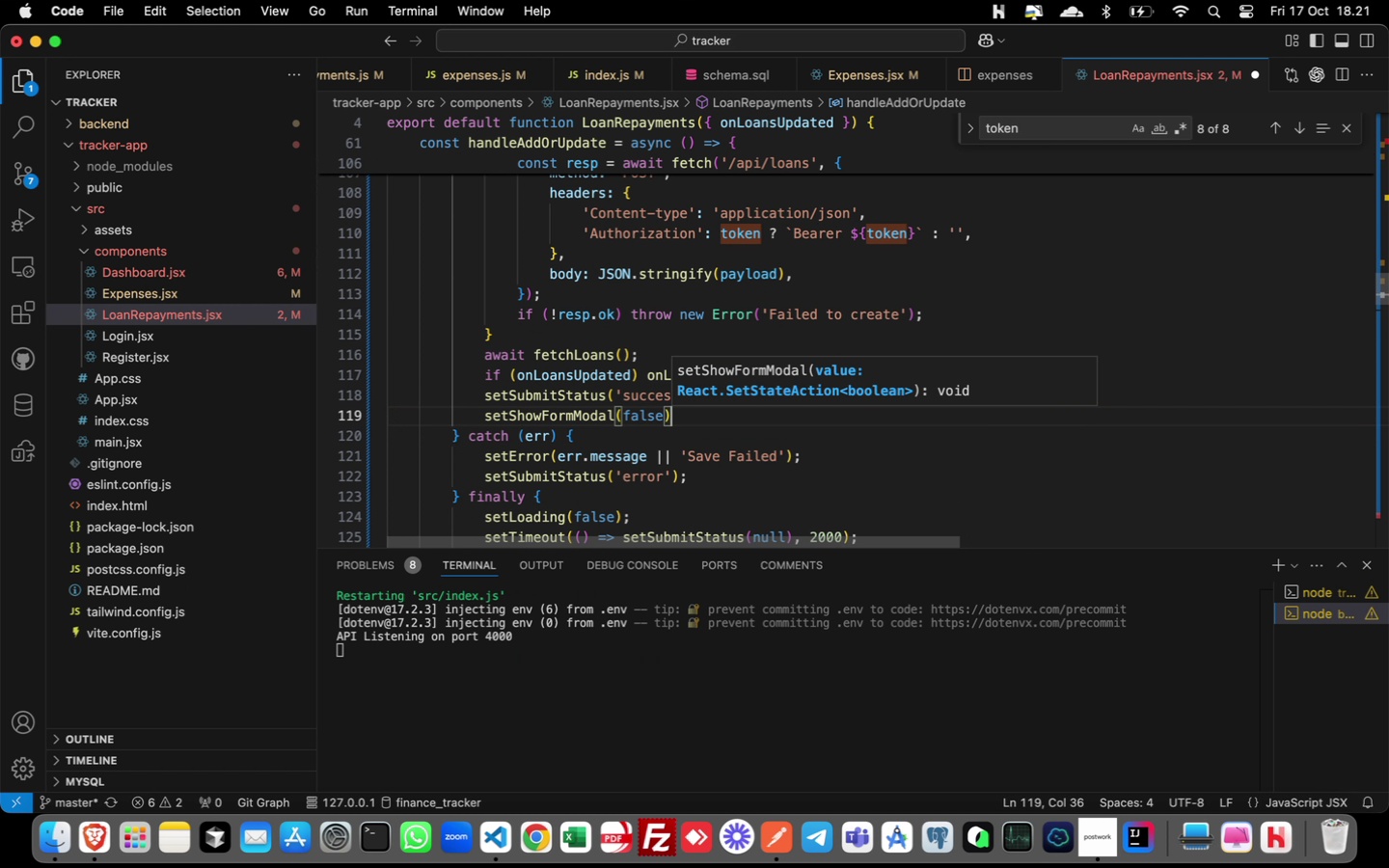 
key(ArrowRight)
 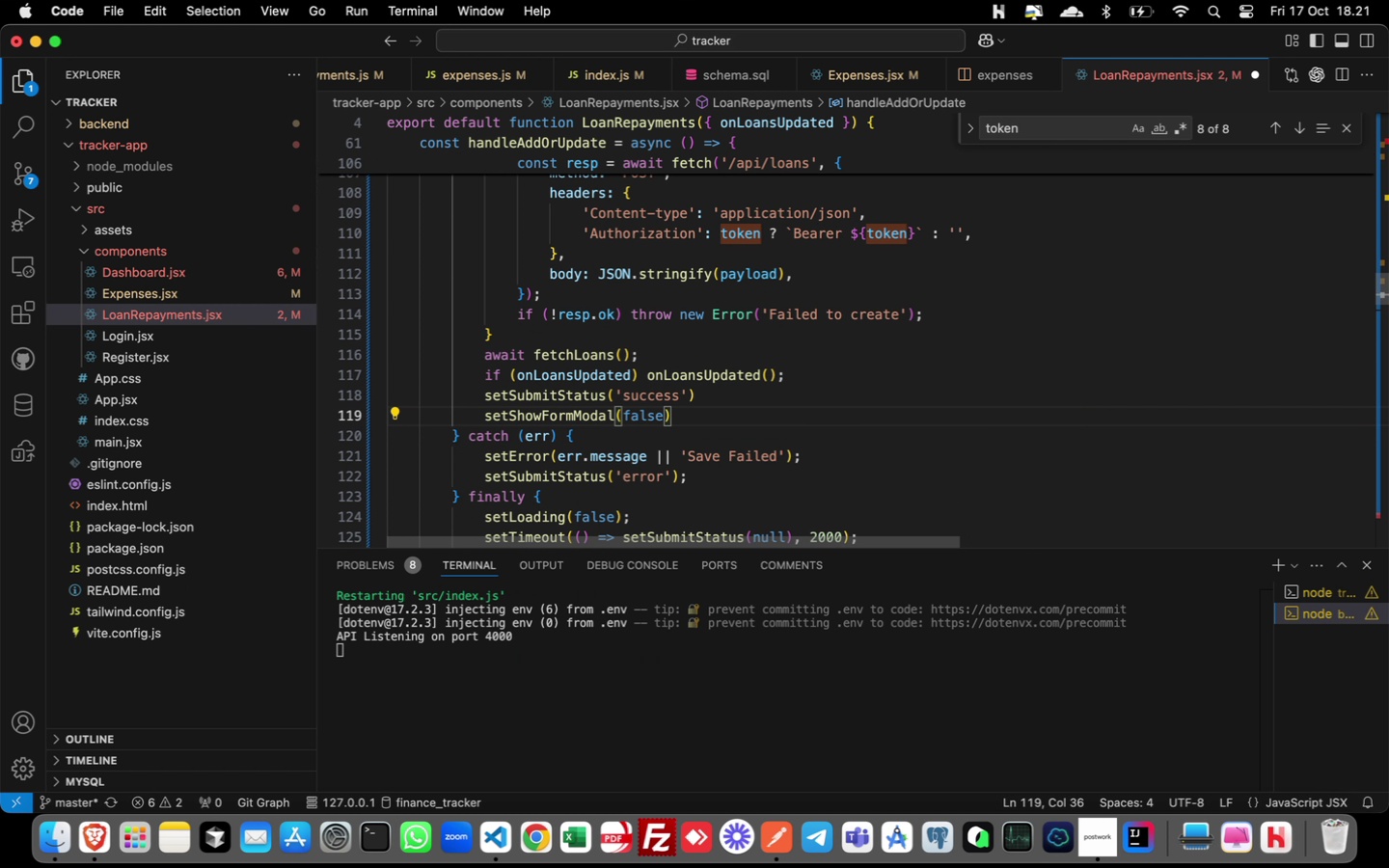 
key(Semicolon)
 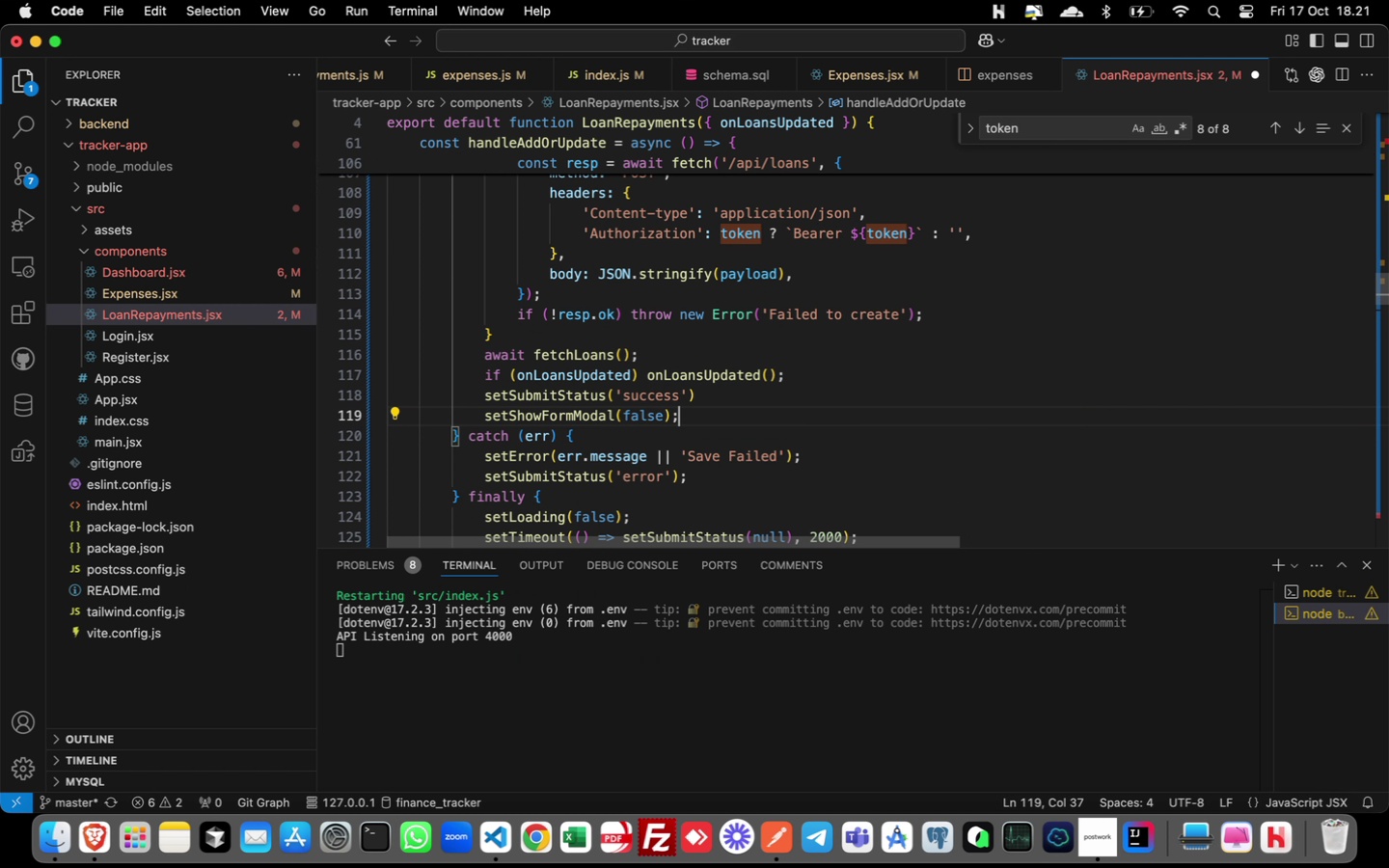 
key(Meta+CommandLeft)
 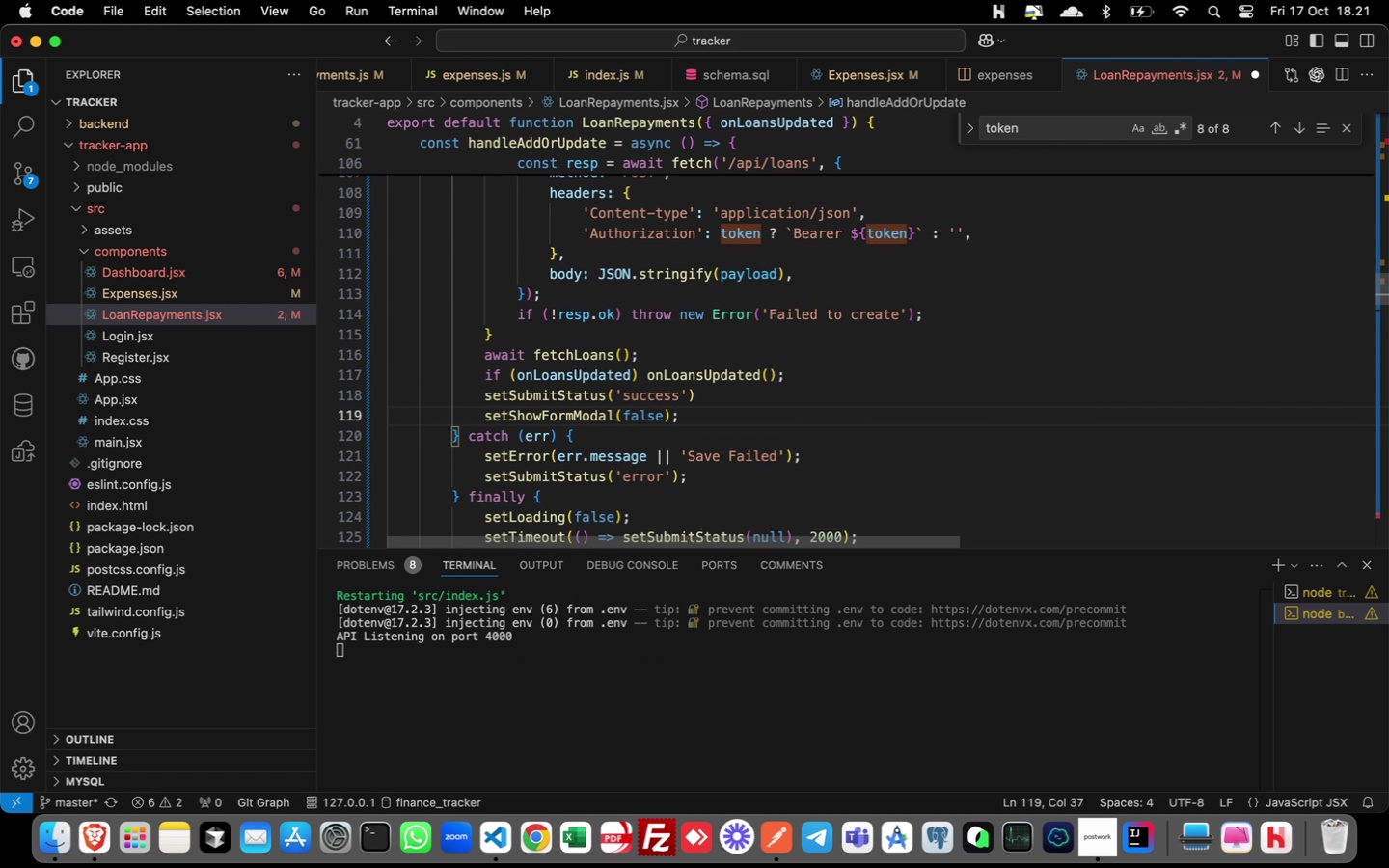 
key(Meta+S)
 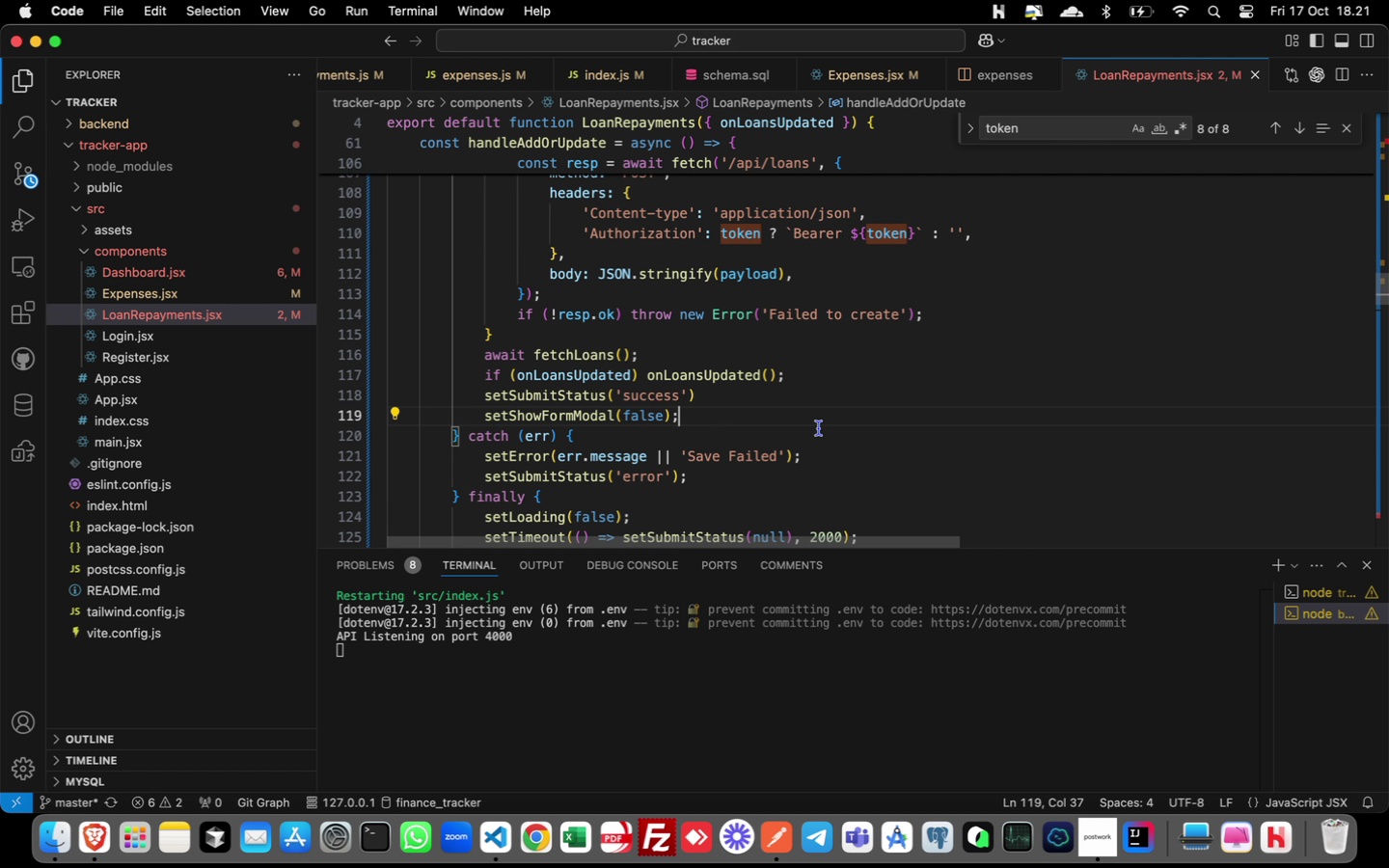 
scroll: coordinate [822, 429], scroll_direction: down, amount: 3.0